 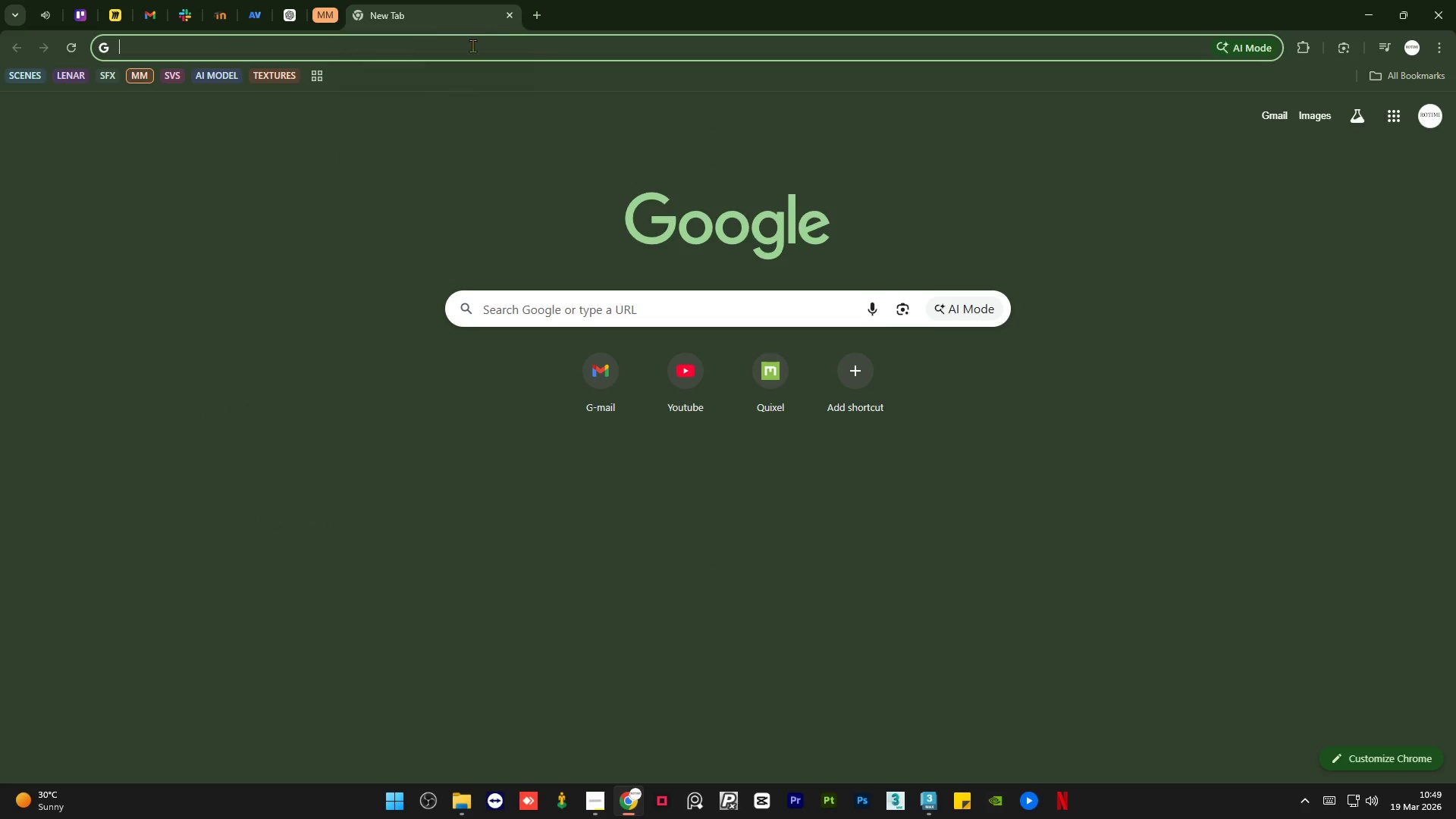 
type(wayfair)
 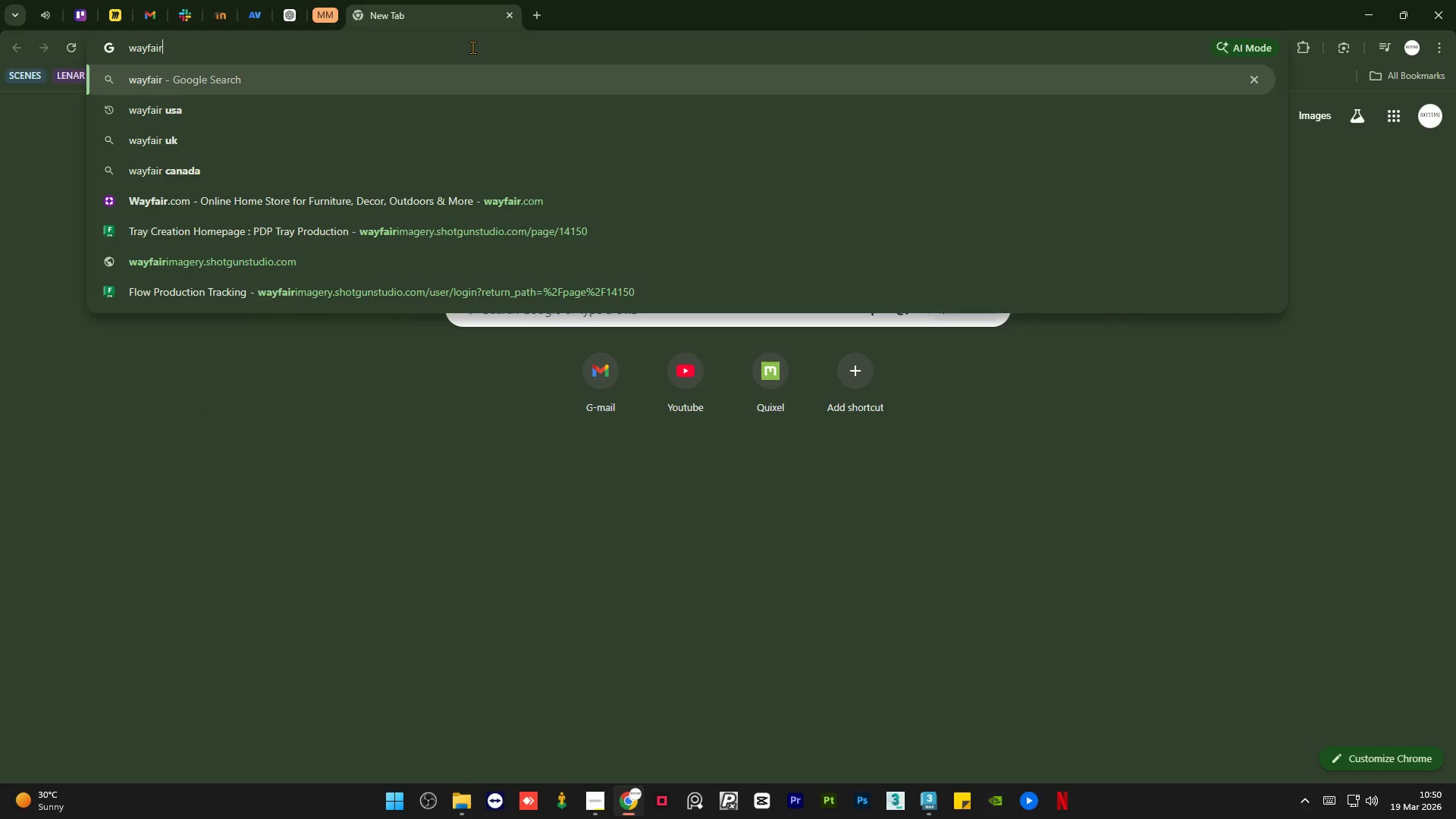 
key(Enter)
 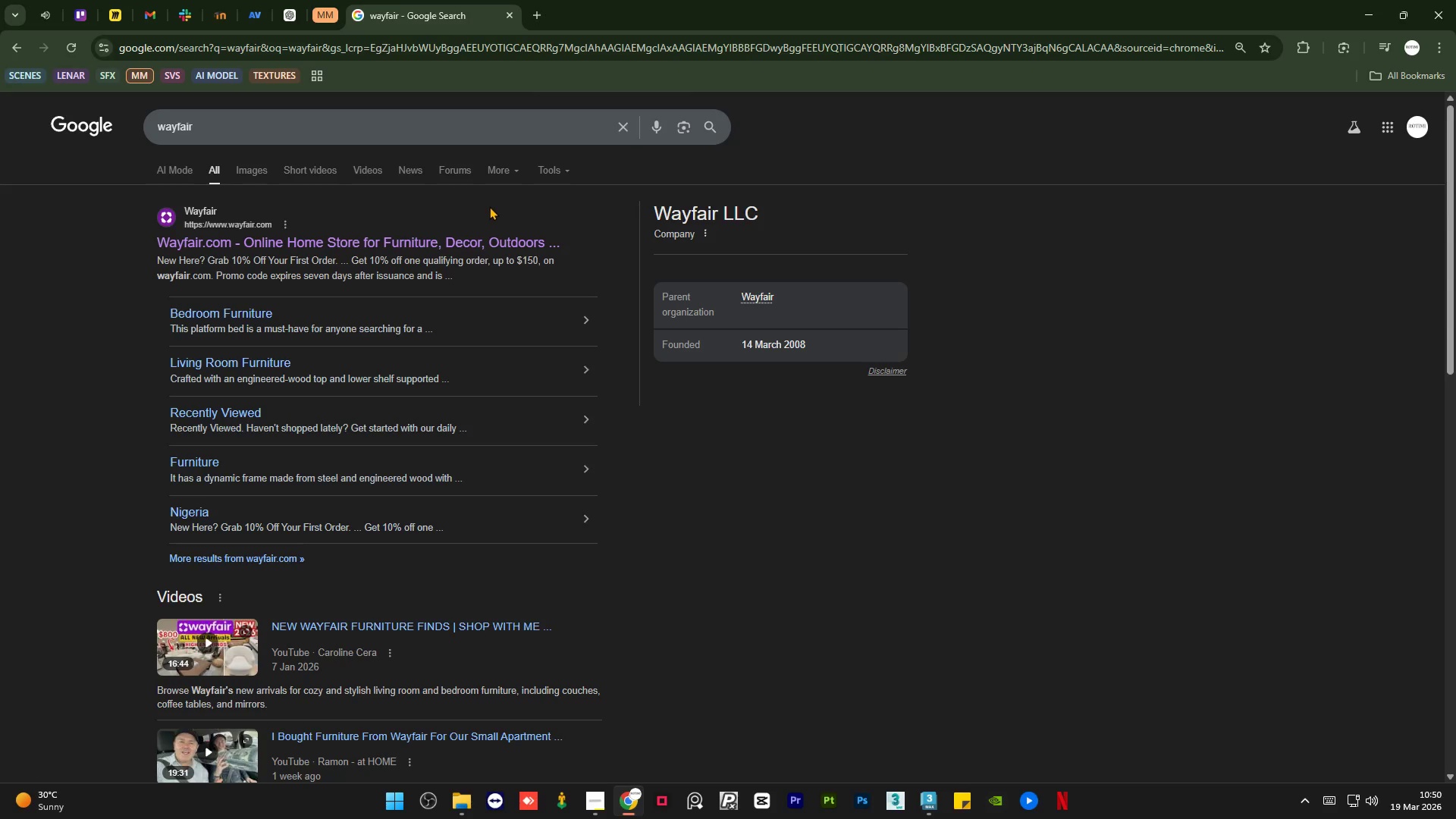 
left_click([399, 246])
 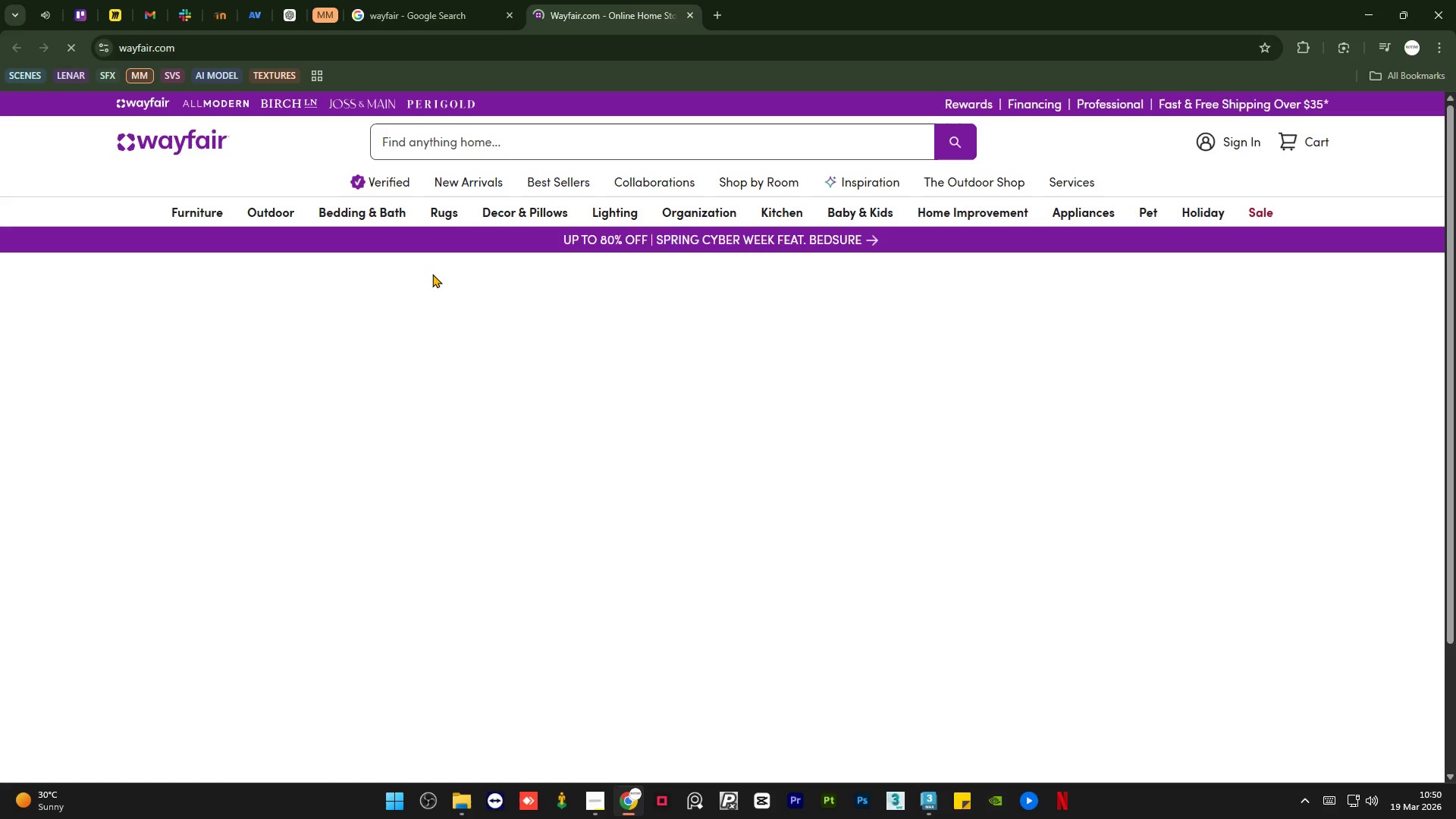 
left_click([502, 147])
 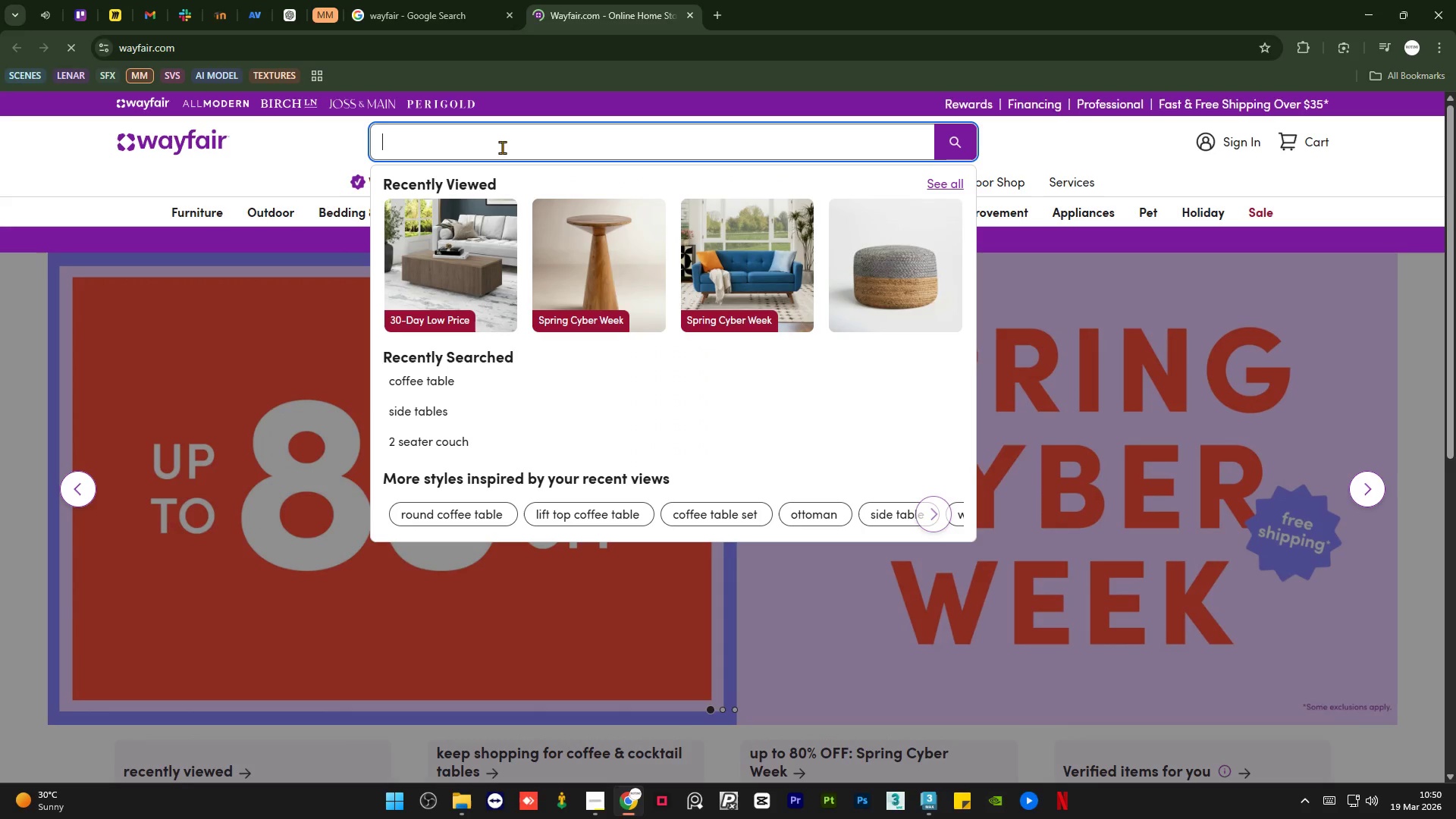 
type(planter)
 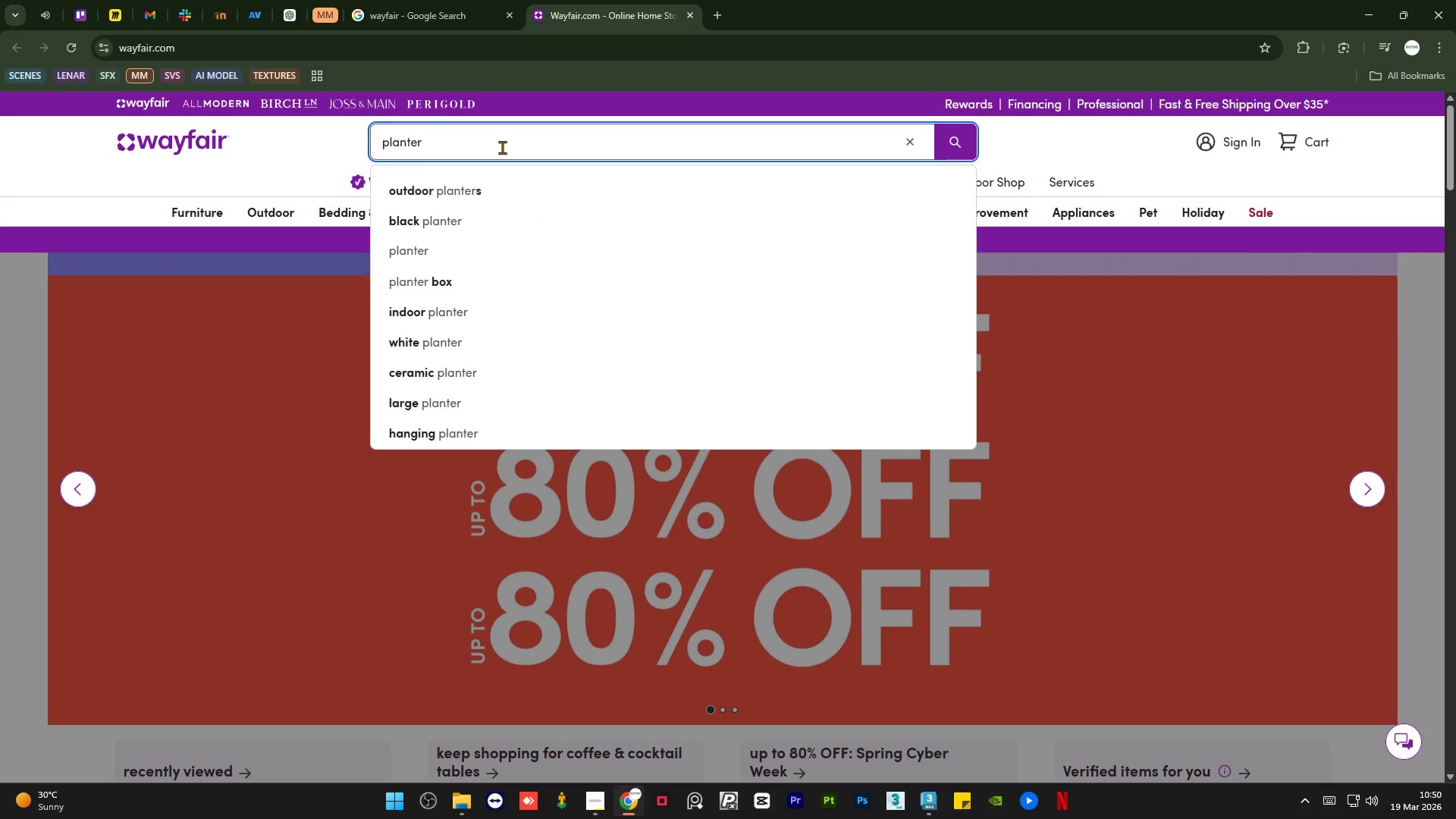 
left_click([490, 197])
 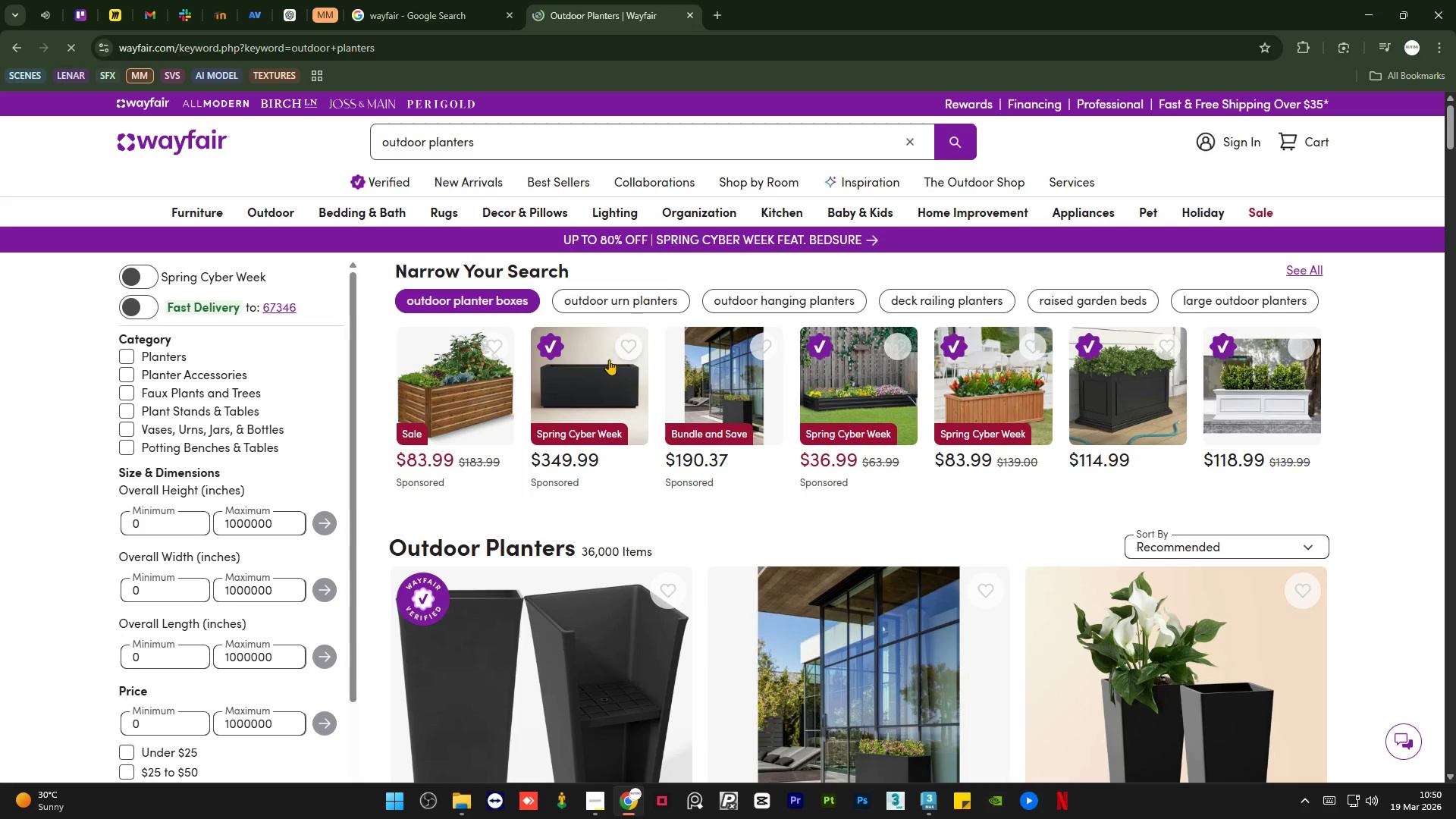 
wait(6.16)
 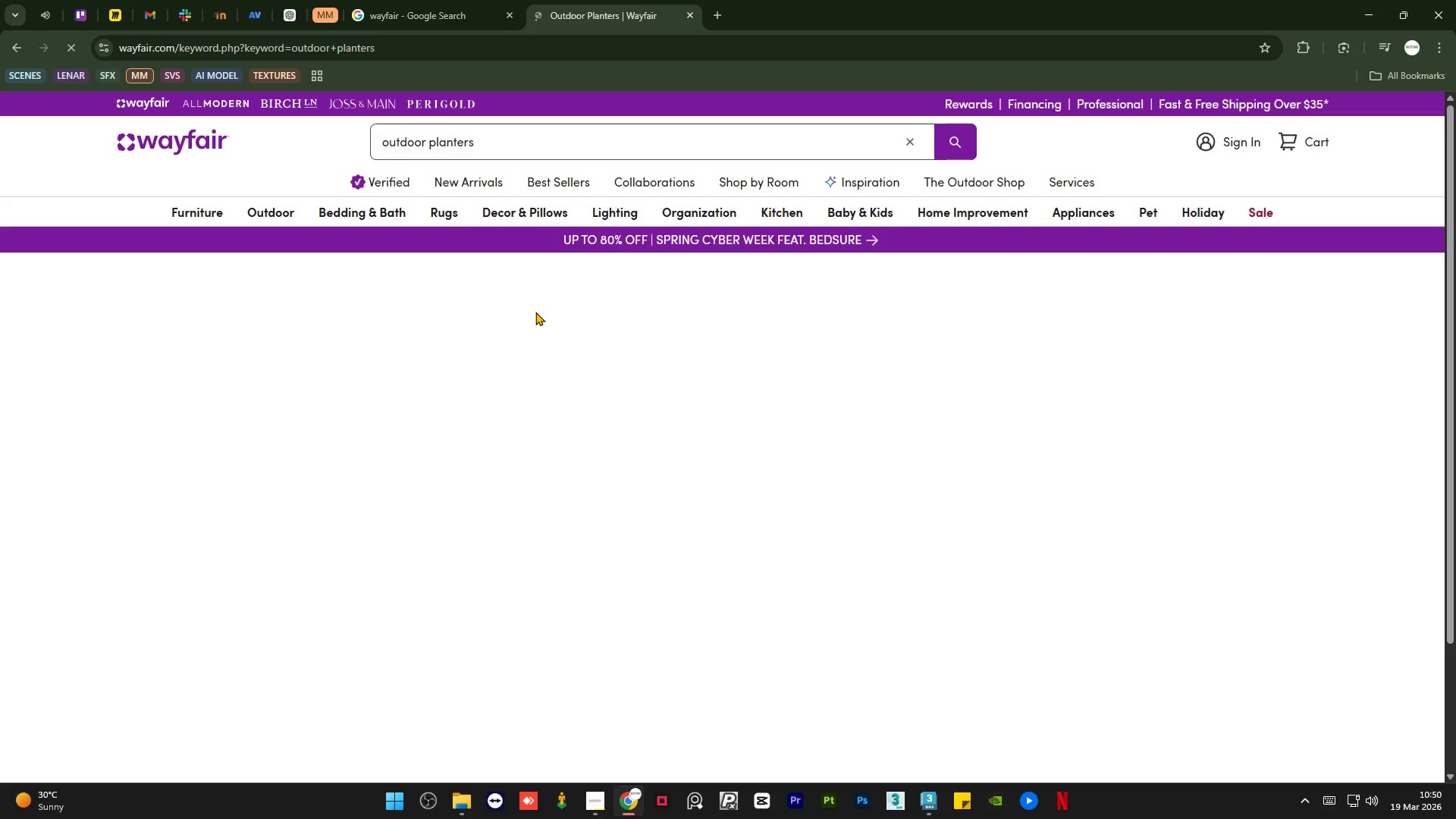 
scroll: coordinate [608, 380], scroll_direction: down, amount: 4.0
 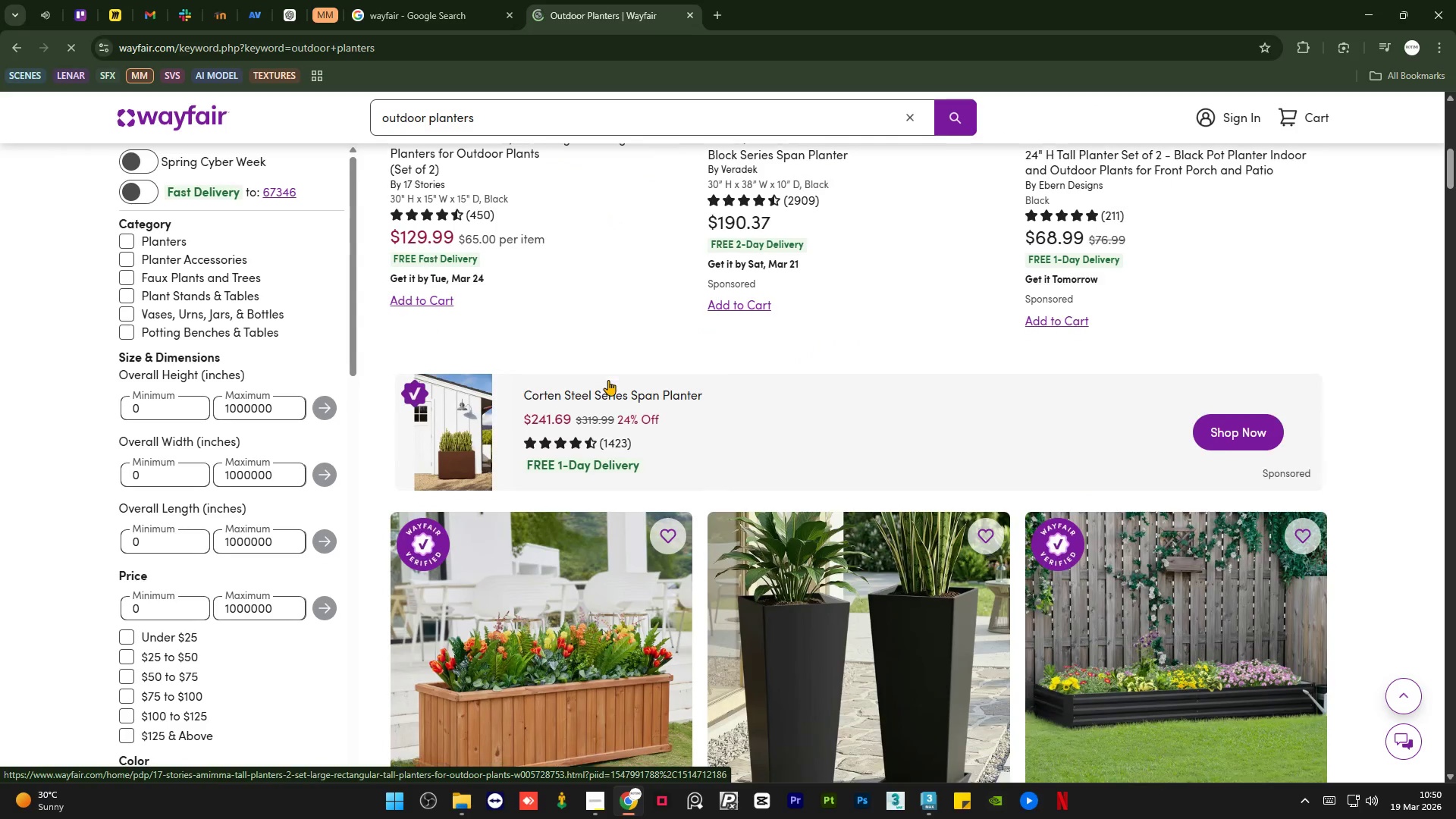 
scroll: coordinate [608, 380], scroll_direction: up, amount: 4.0
 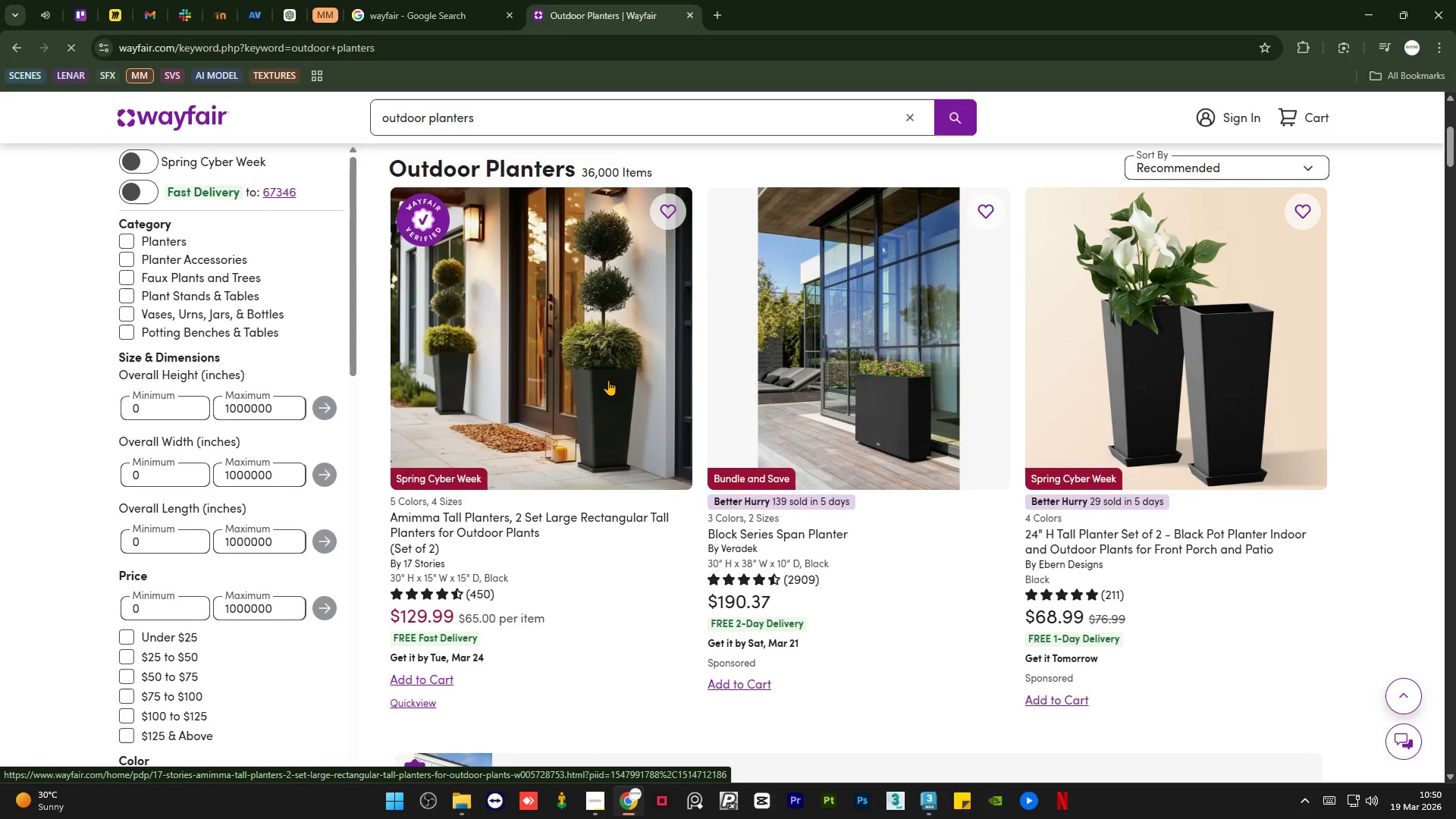 
scroll: coordinate [607, 382], scroll_direction: down, amount: 13.0
 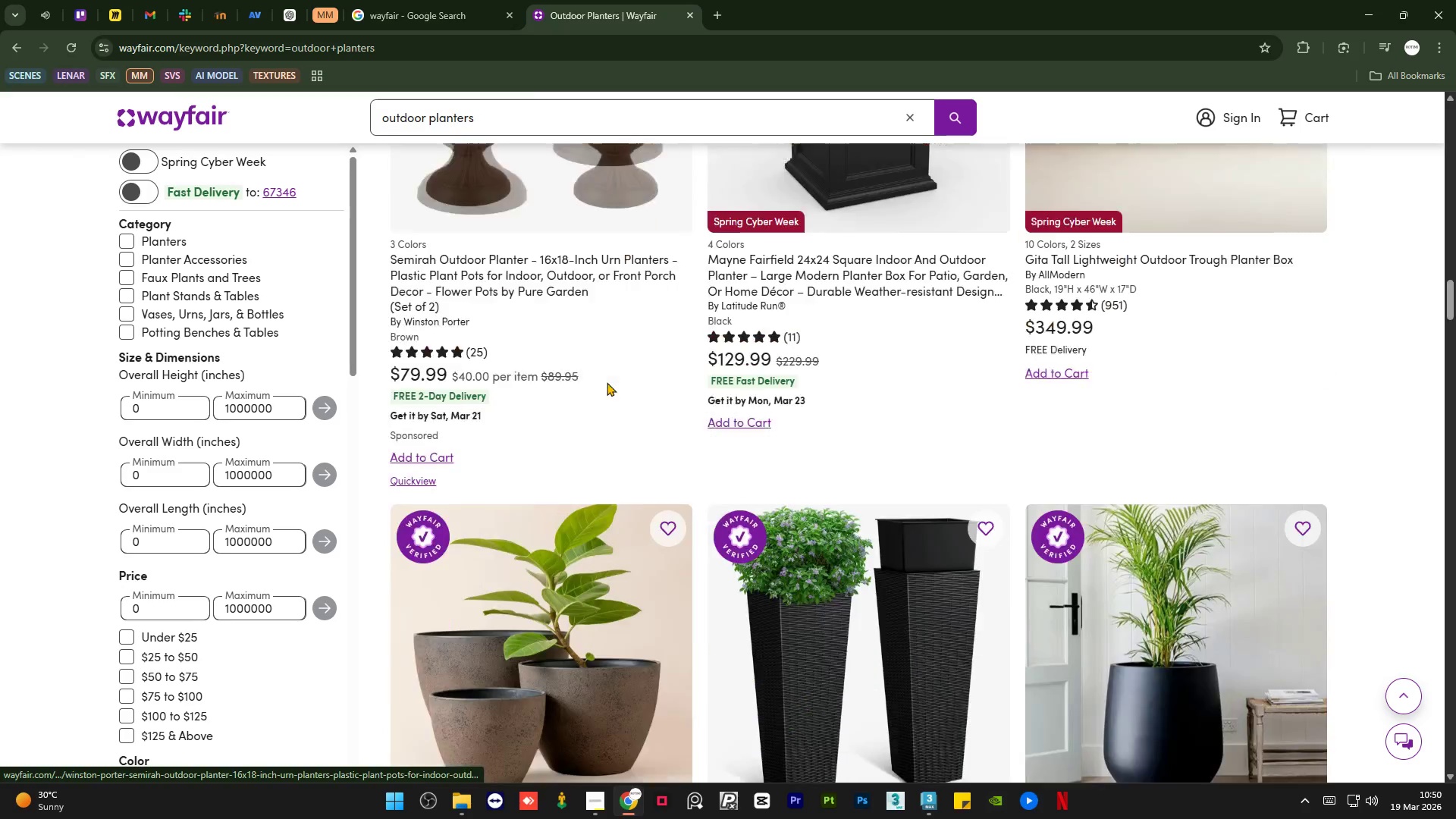 
scroll: coordinate [607, 382], scroll_direction: up, amount: 9.0
 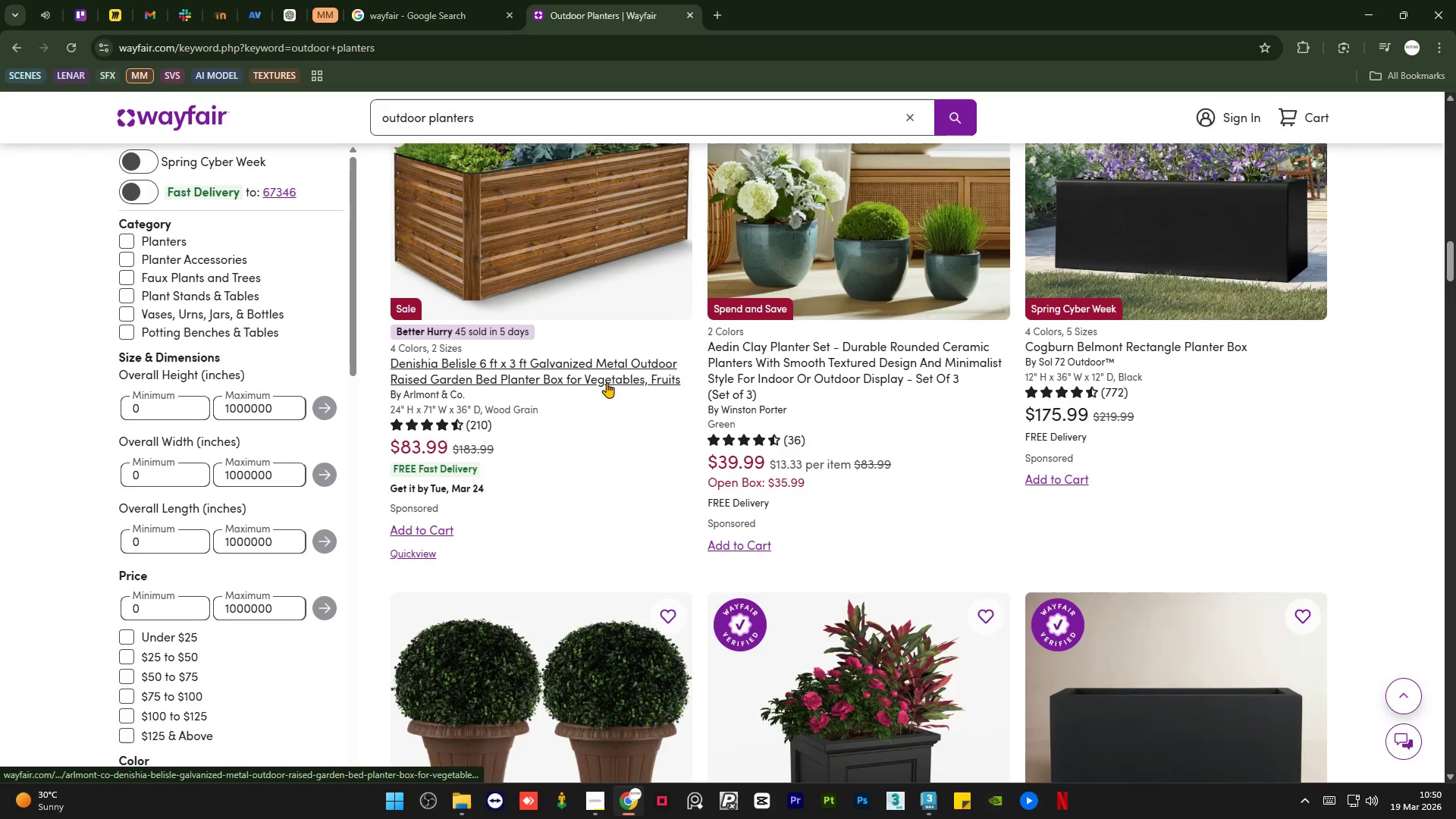 
scroll: coordinate [607, 382], scroll_direction: down, amount: 8.0
 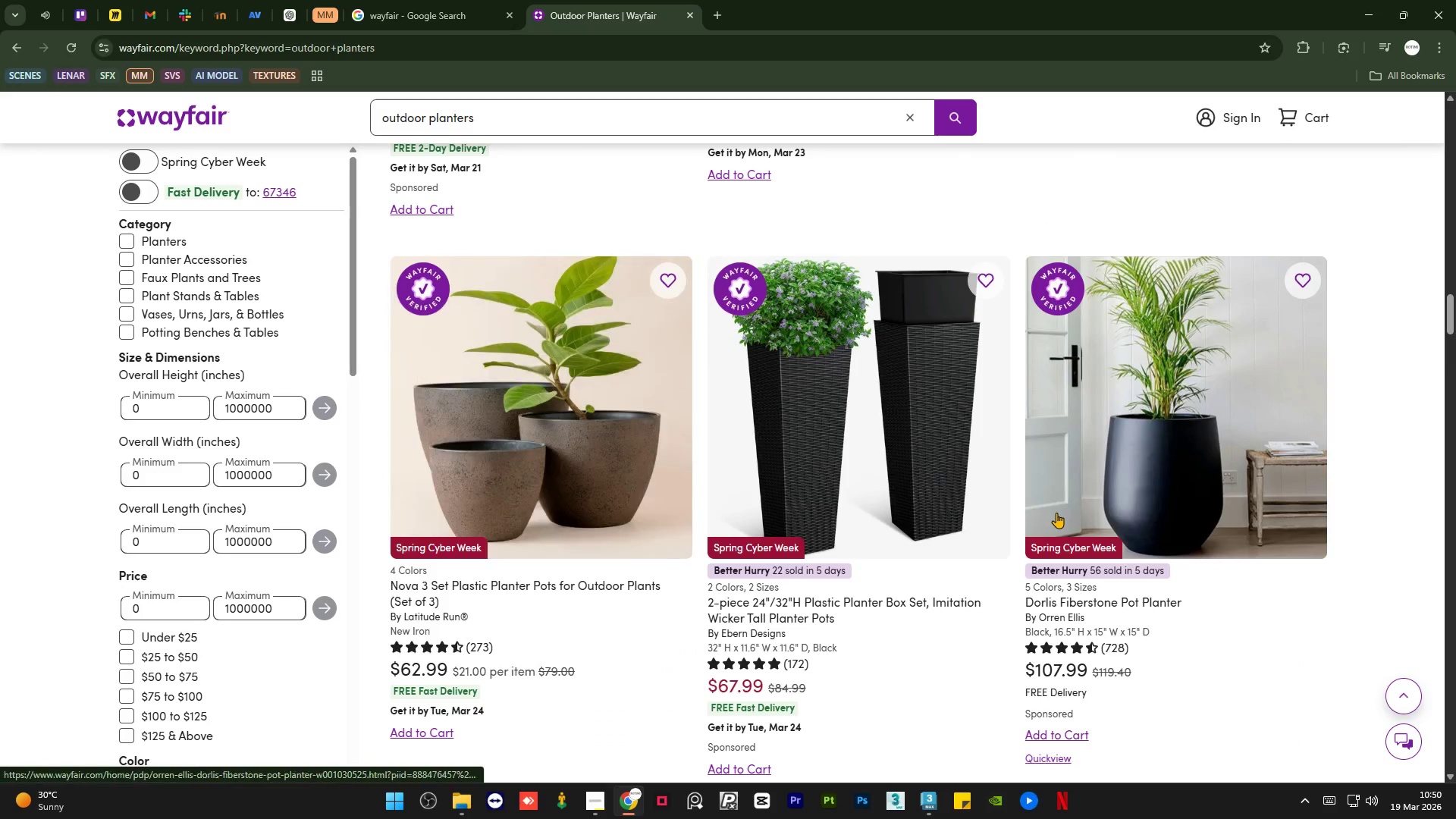 
left_click([1160, 424])
 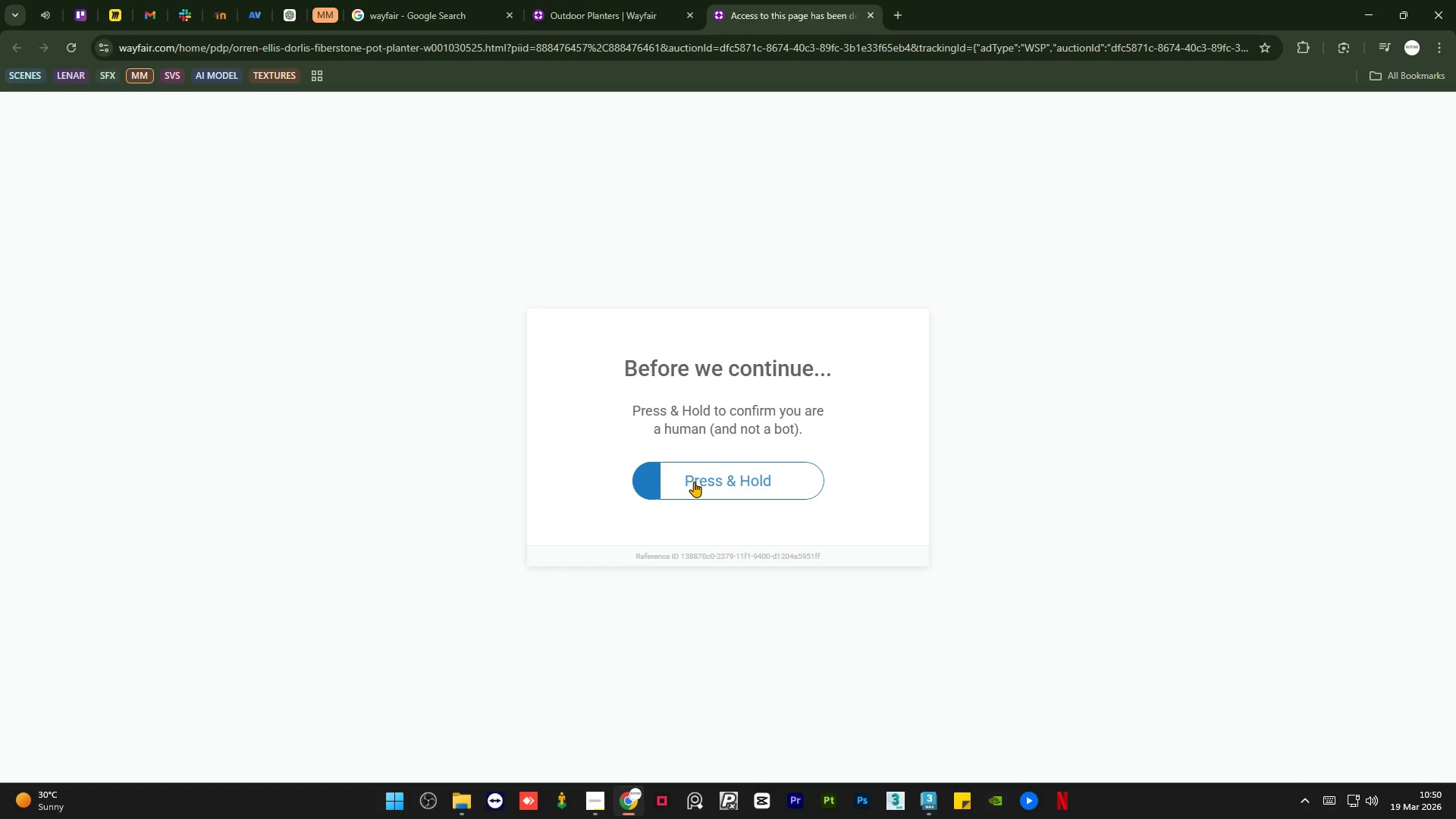 
wait(8.36)
 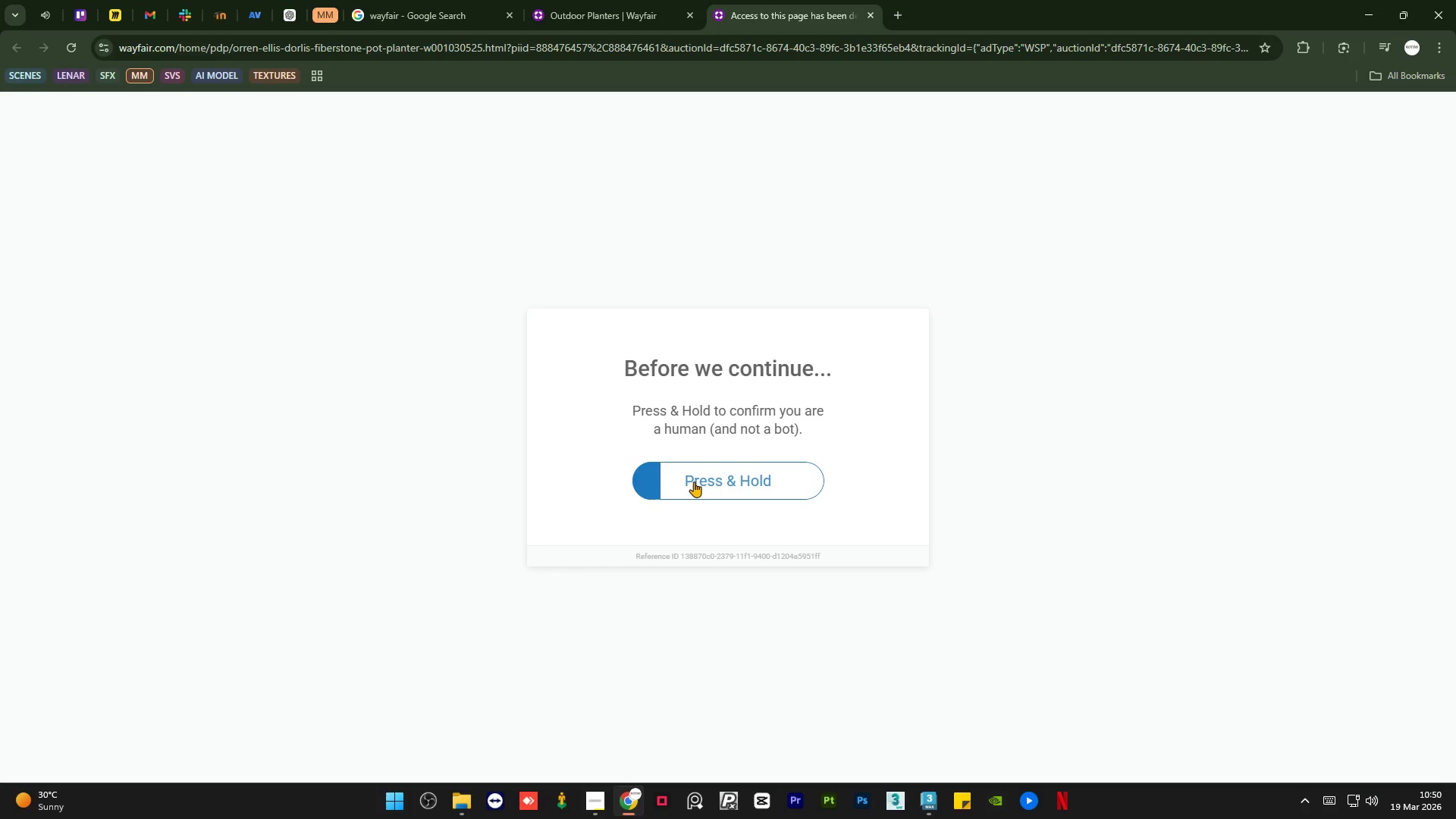 
left_click([694, 482])
 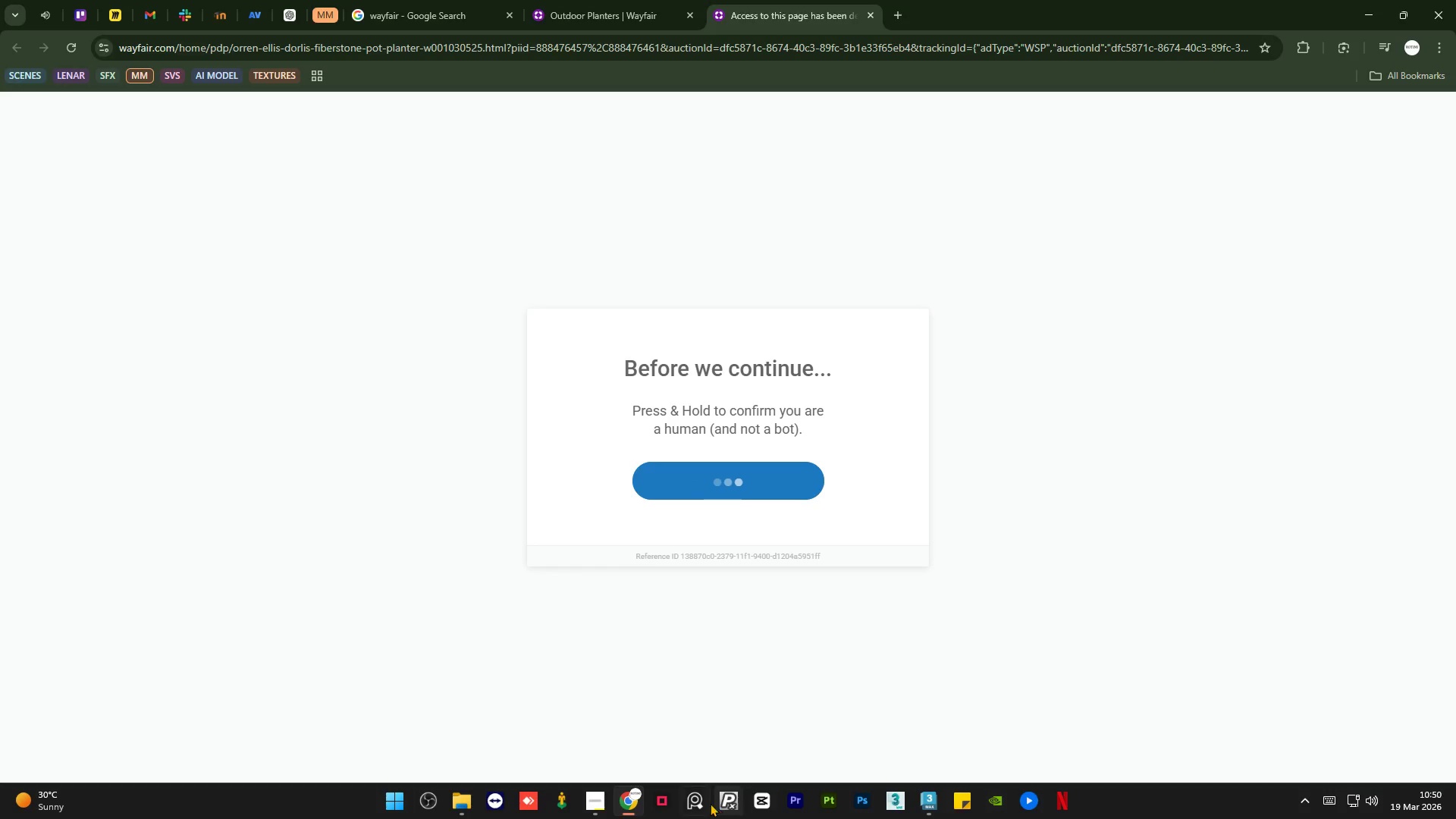 
left_click([694, 802])
 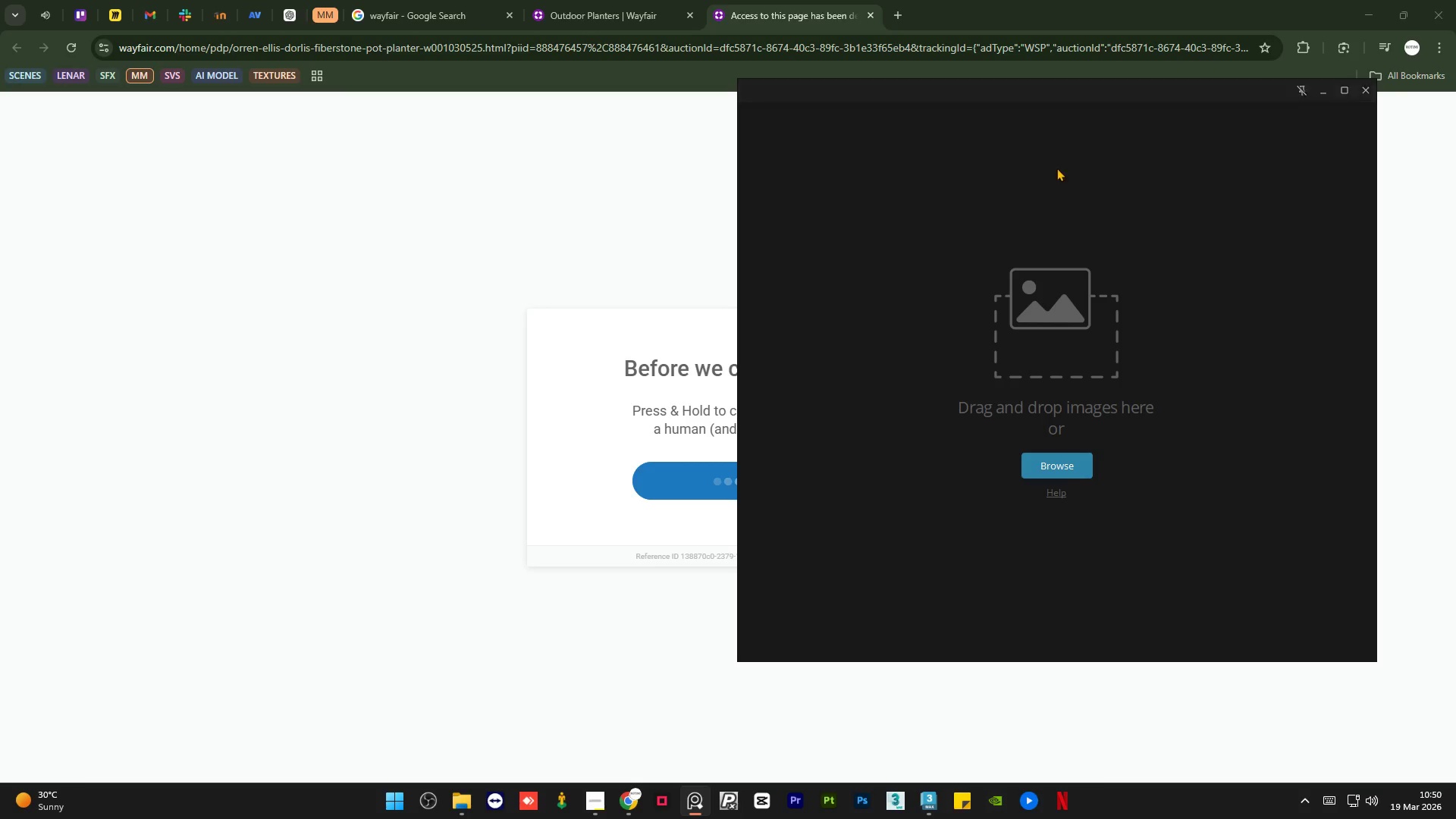 
left_click_drag(start_coordinate=[1014, 95], to_coordinate=[491, 105])
 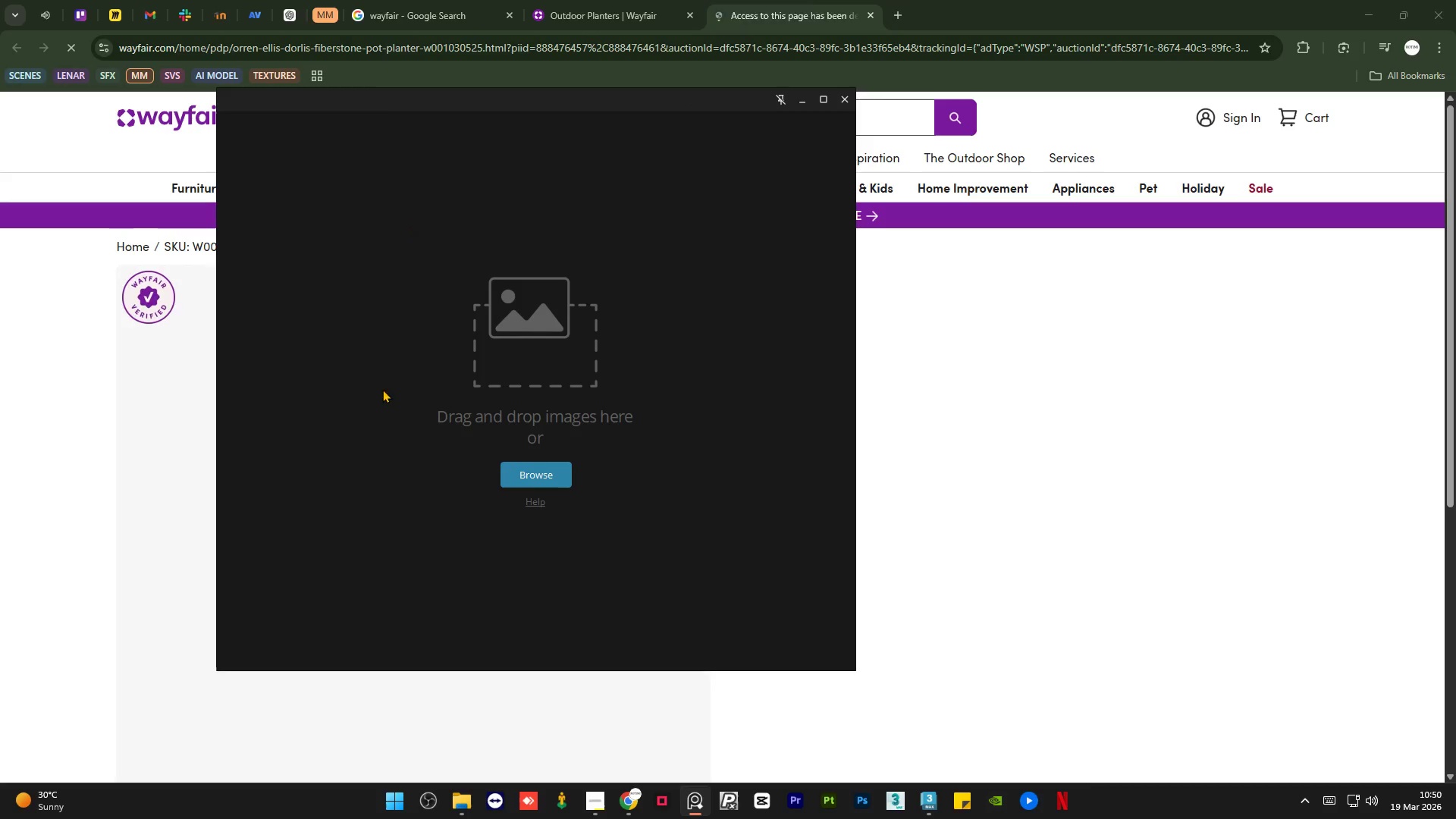 
scroll: coordinate [440, 426], scroll_direction: down, amount: 5.0
 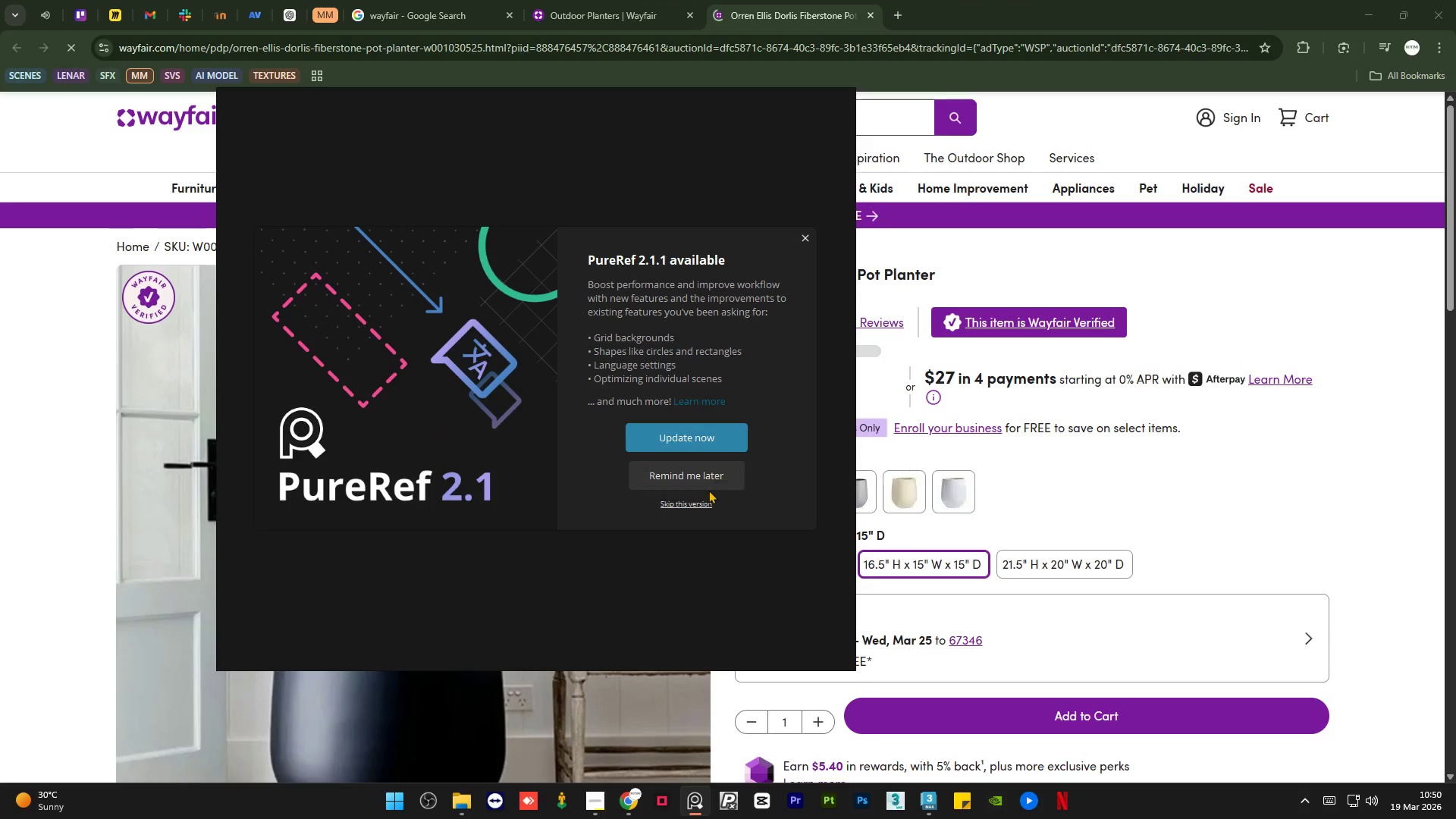 
left_click([695, 509])
 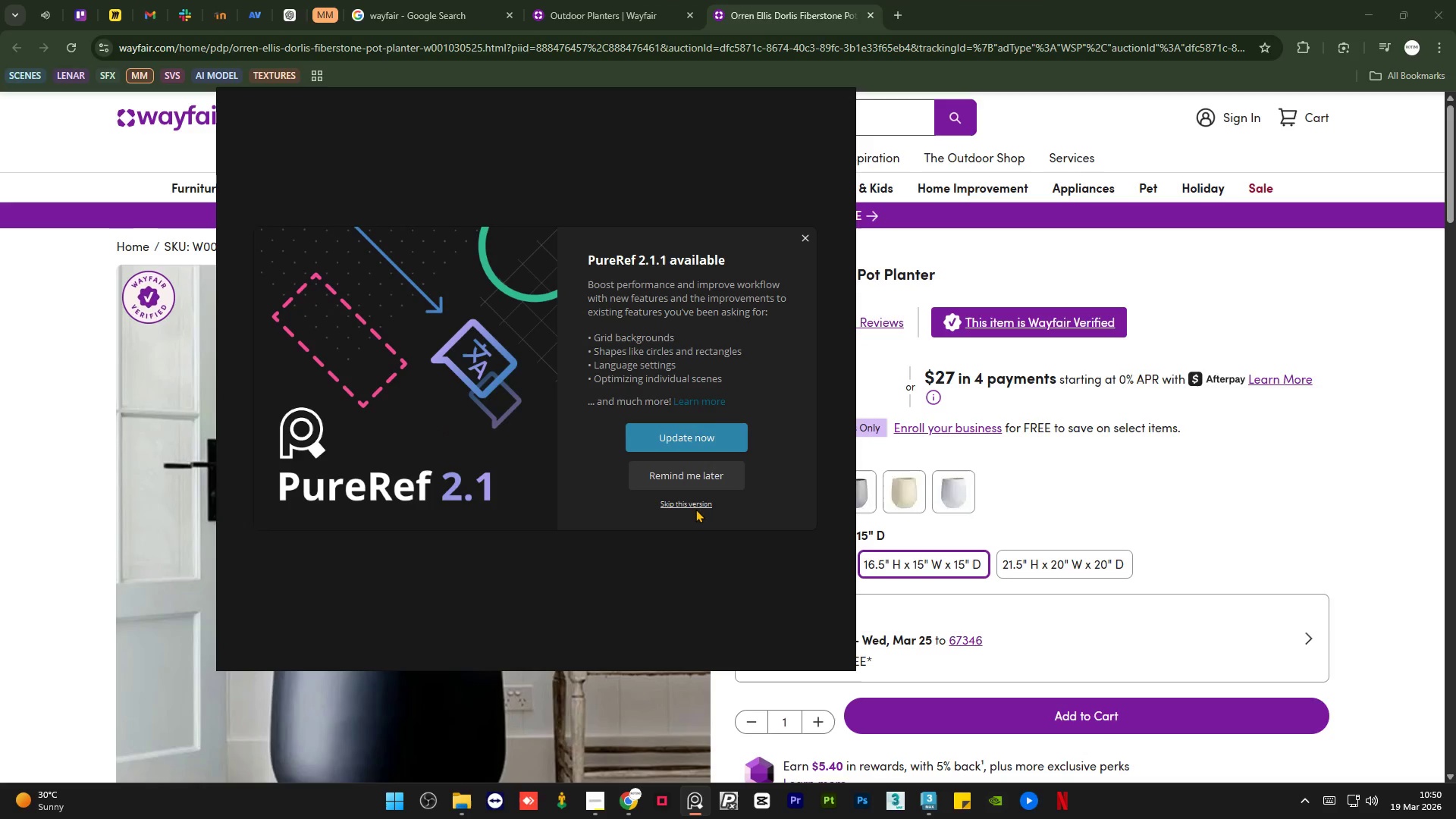 
left_click([696, 507])
 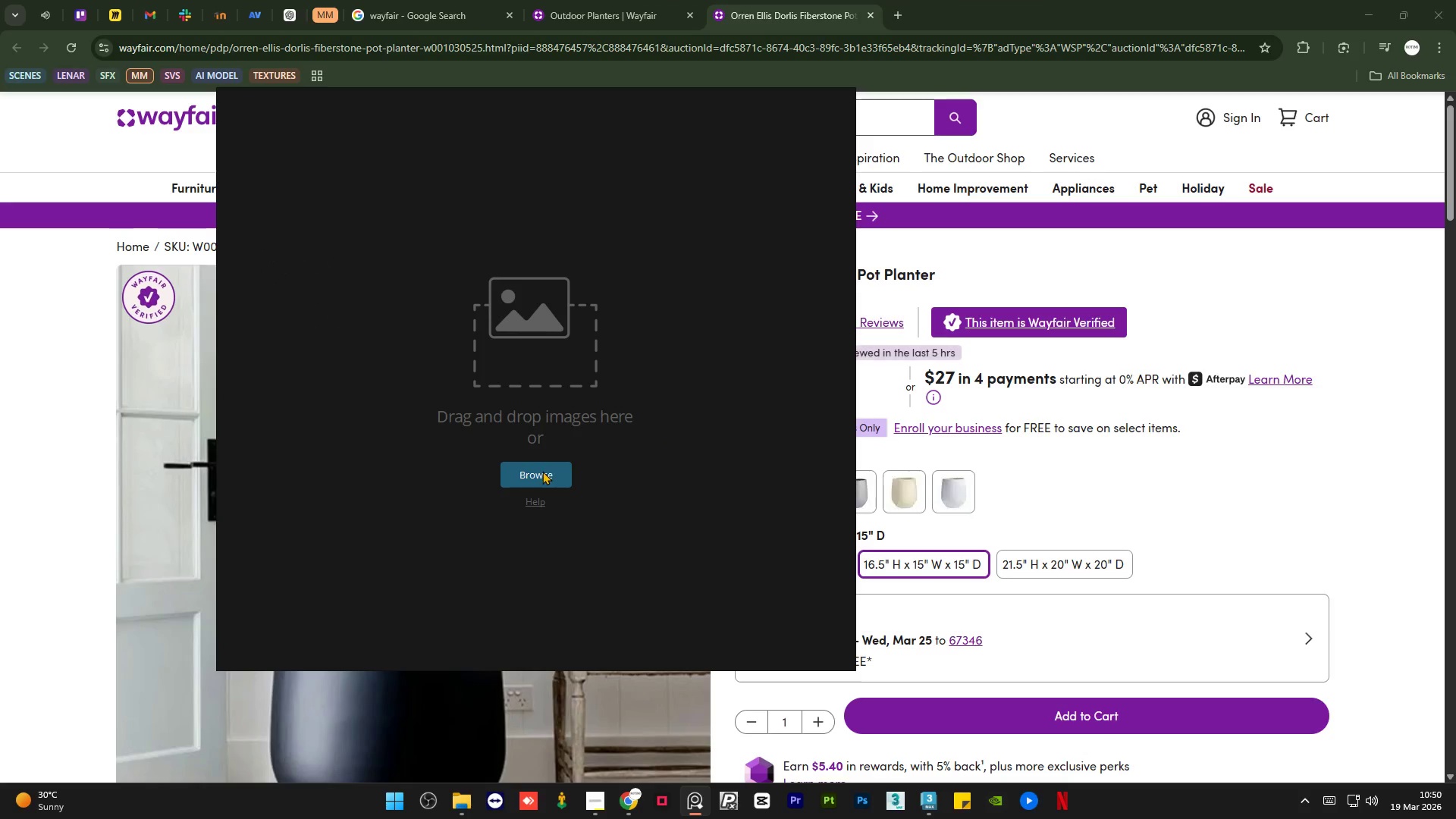 
scroll: coordinate [541, 461], scroll_direction: up, amount: 1.0
 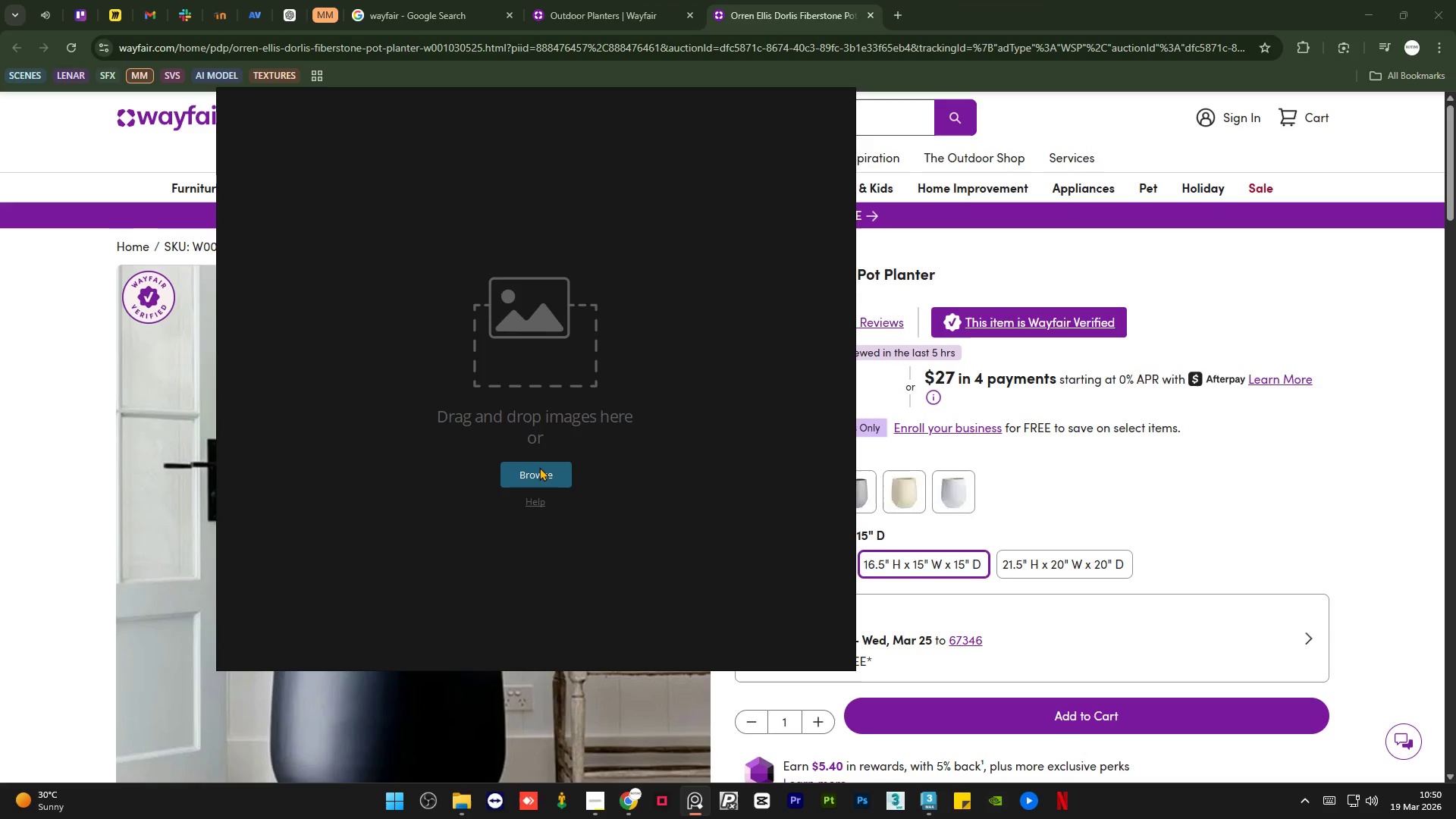 
left_click([539, 467])
 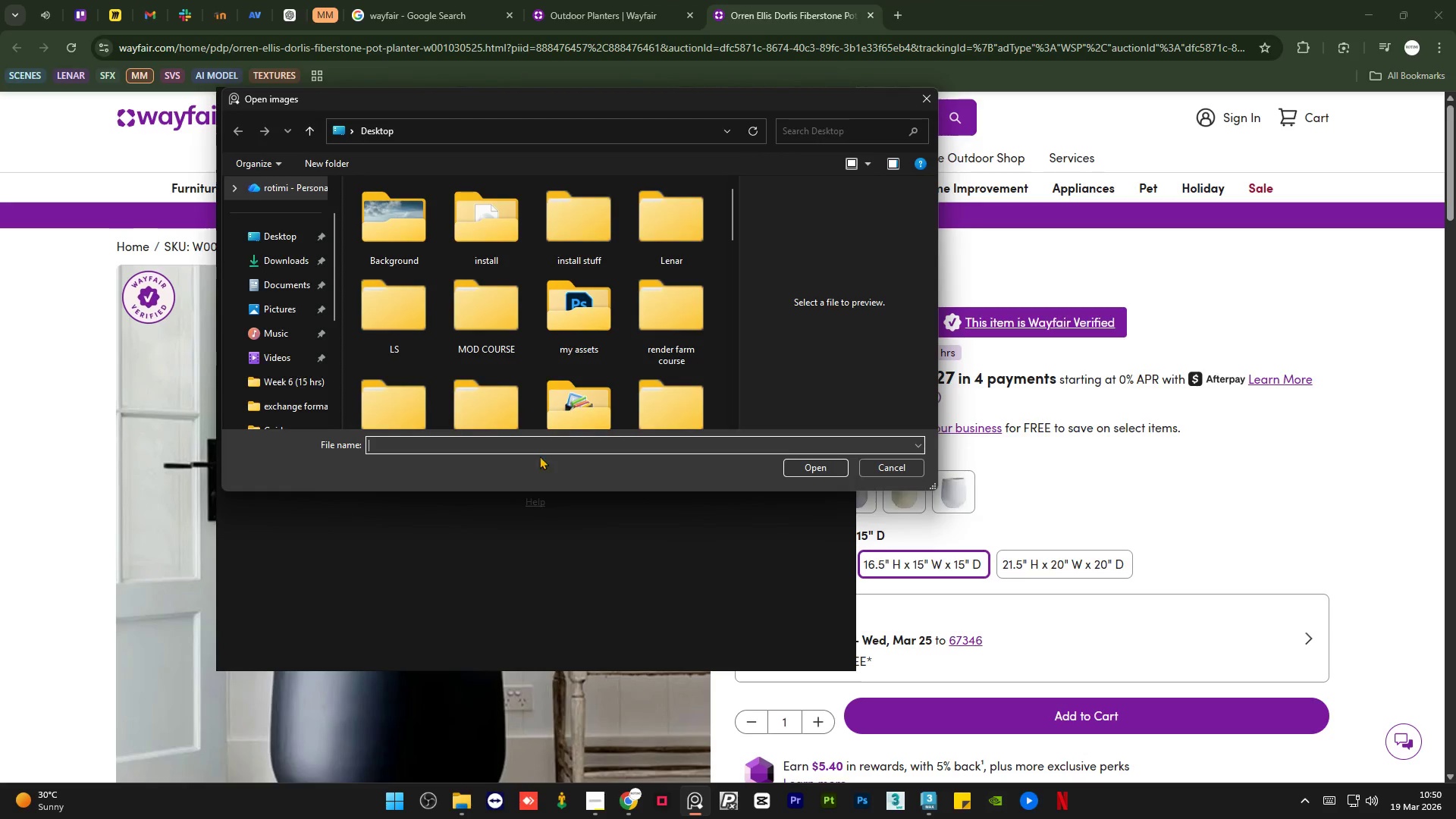 
scroll: coordinate [551, 311], scroll_direction: down, amount: 7.0
 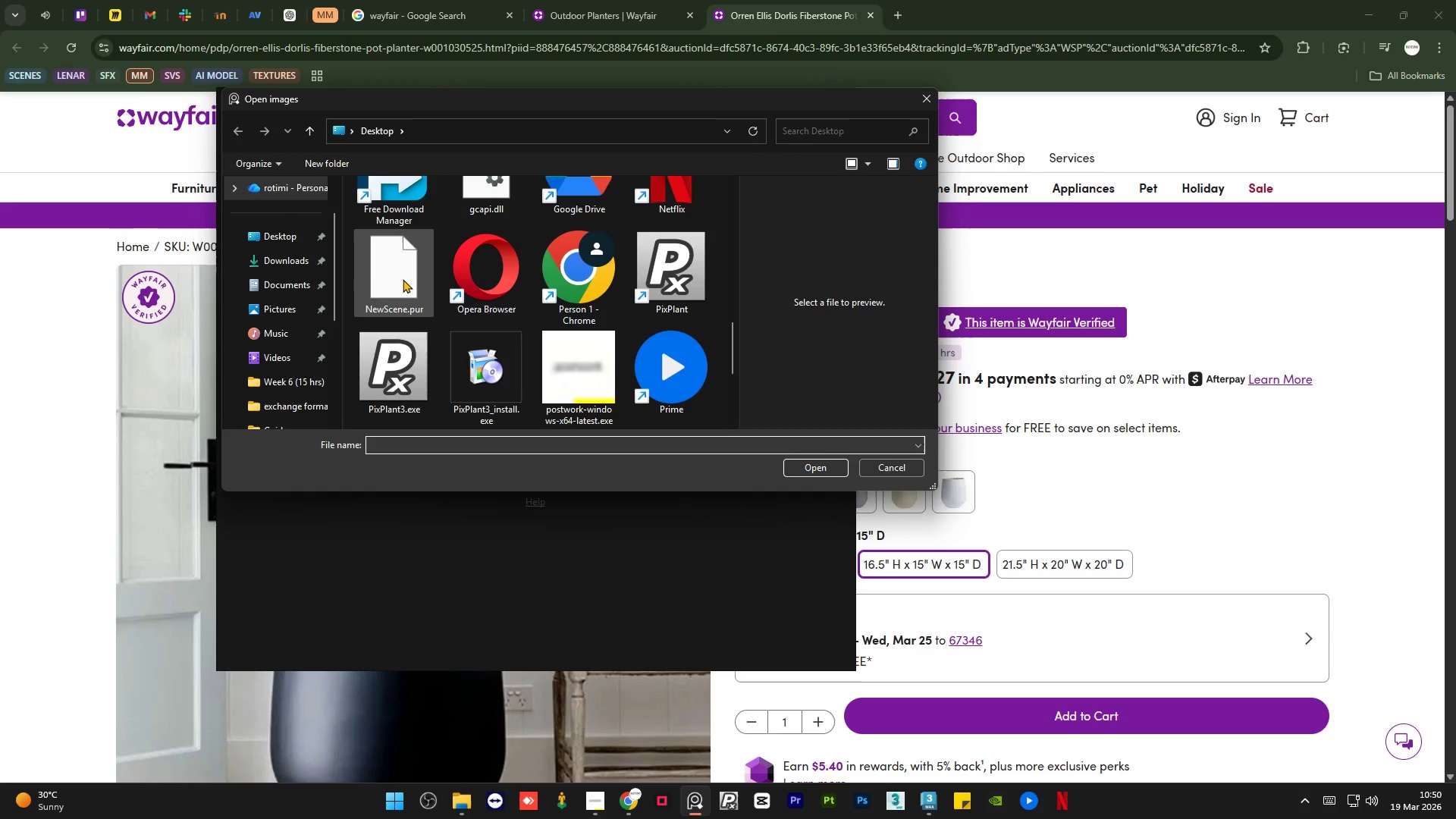 
double_click([403, 279])
 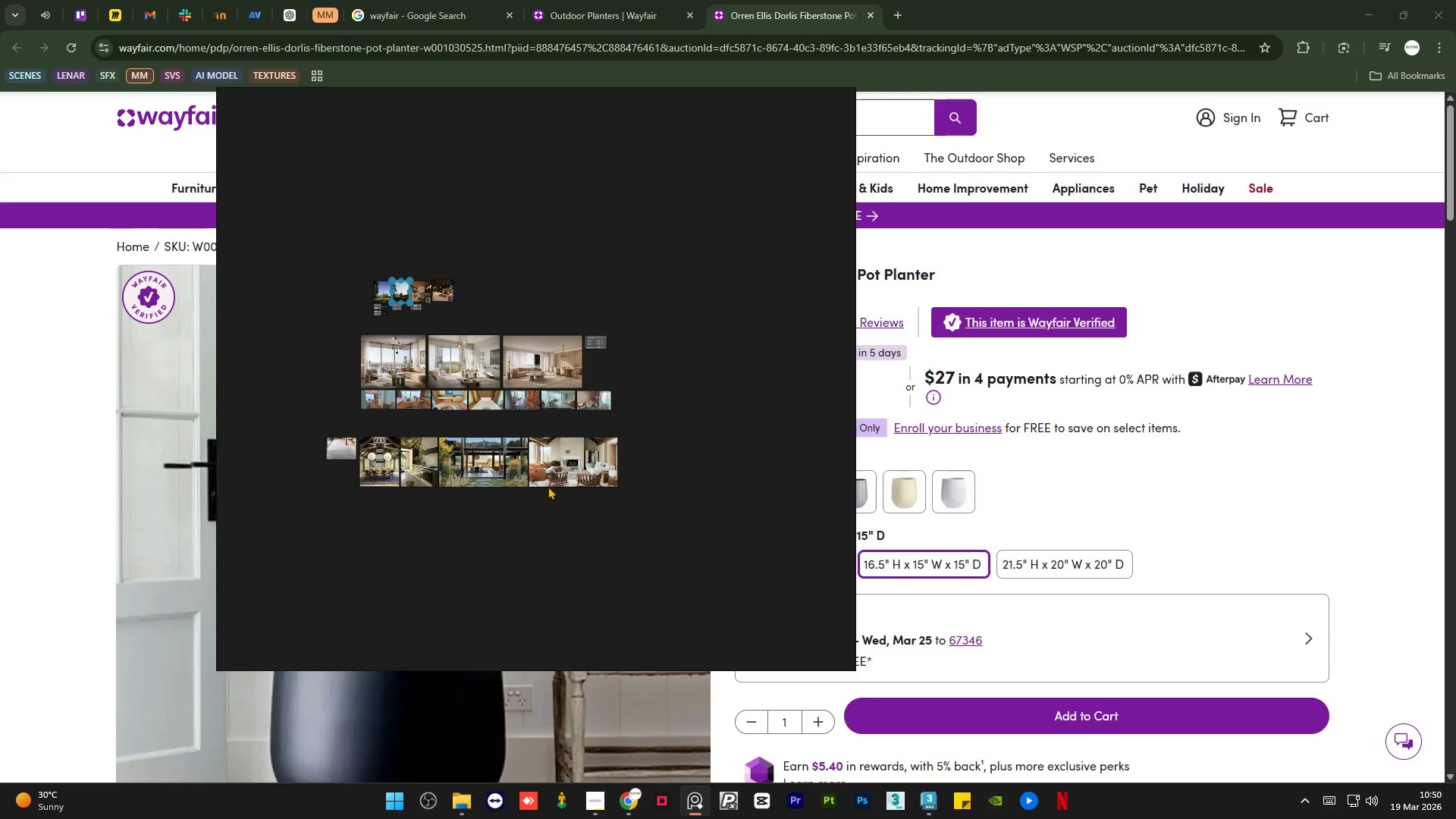 
scroll: coordinate [386, 547], scroll_direction: up, amount: 4.0
 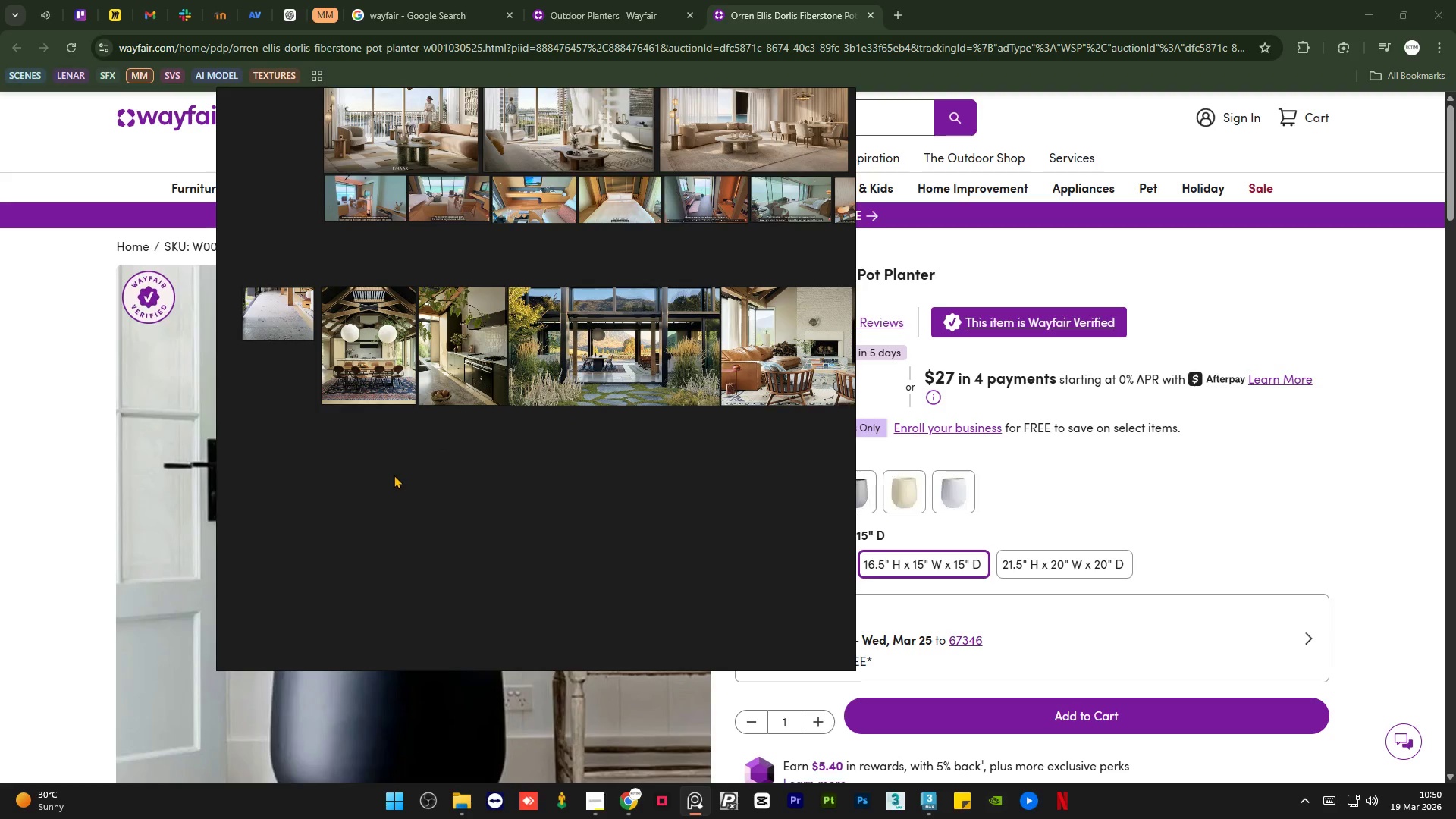 
key(Meta+MetaLeft)
 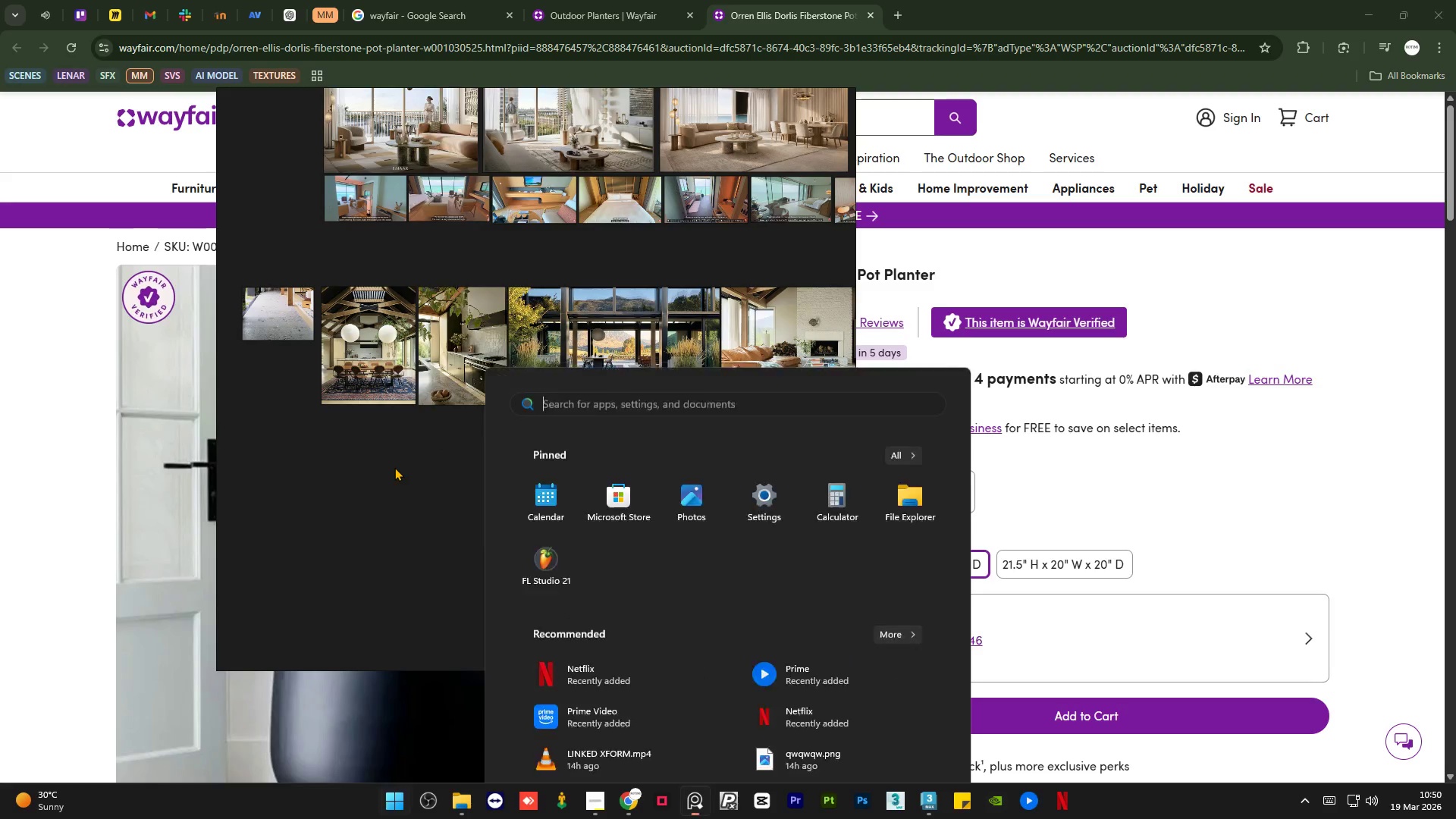 
right_click([394, 467])
 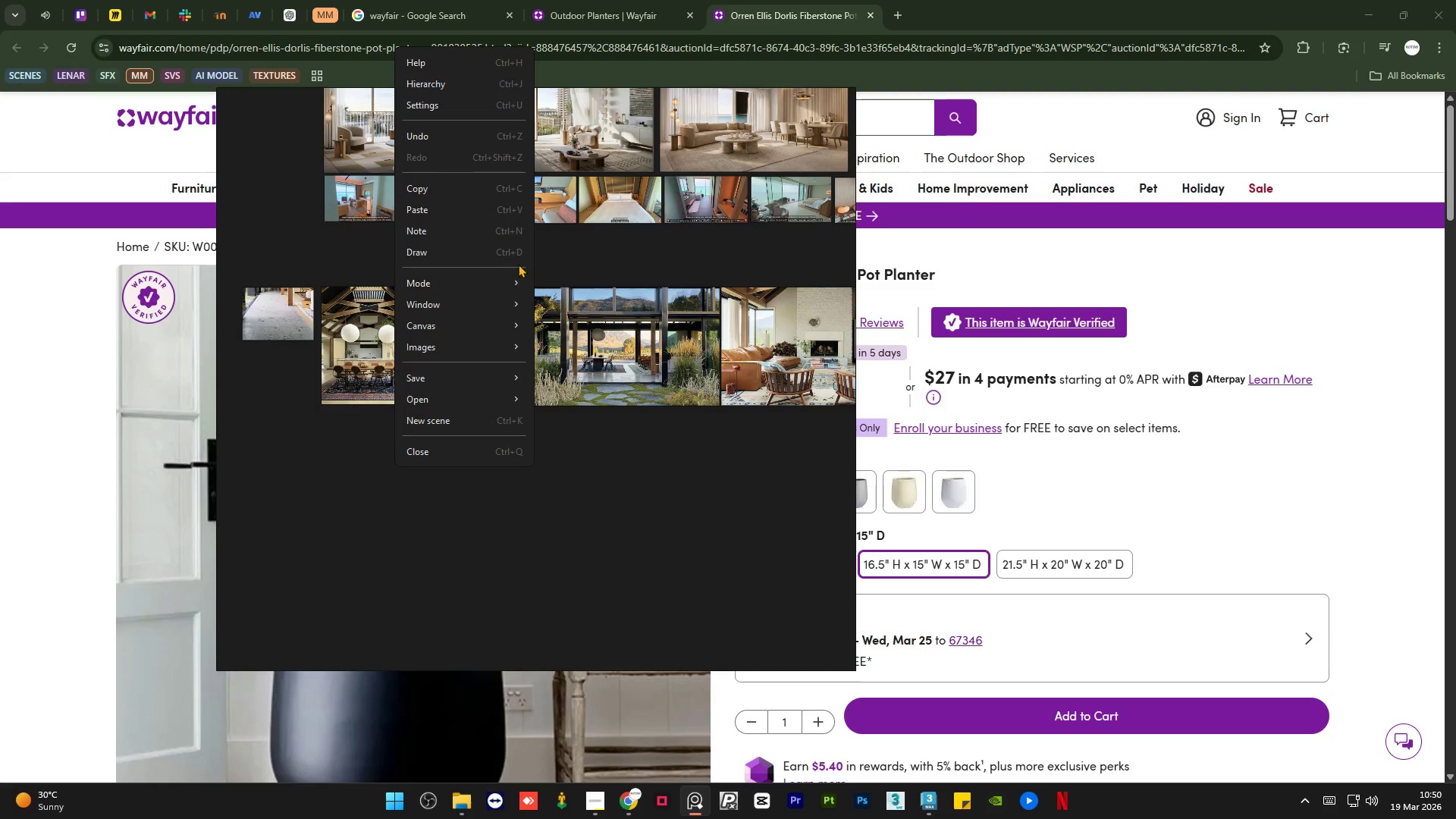 
left_click([491, 232])
 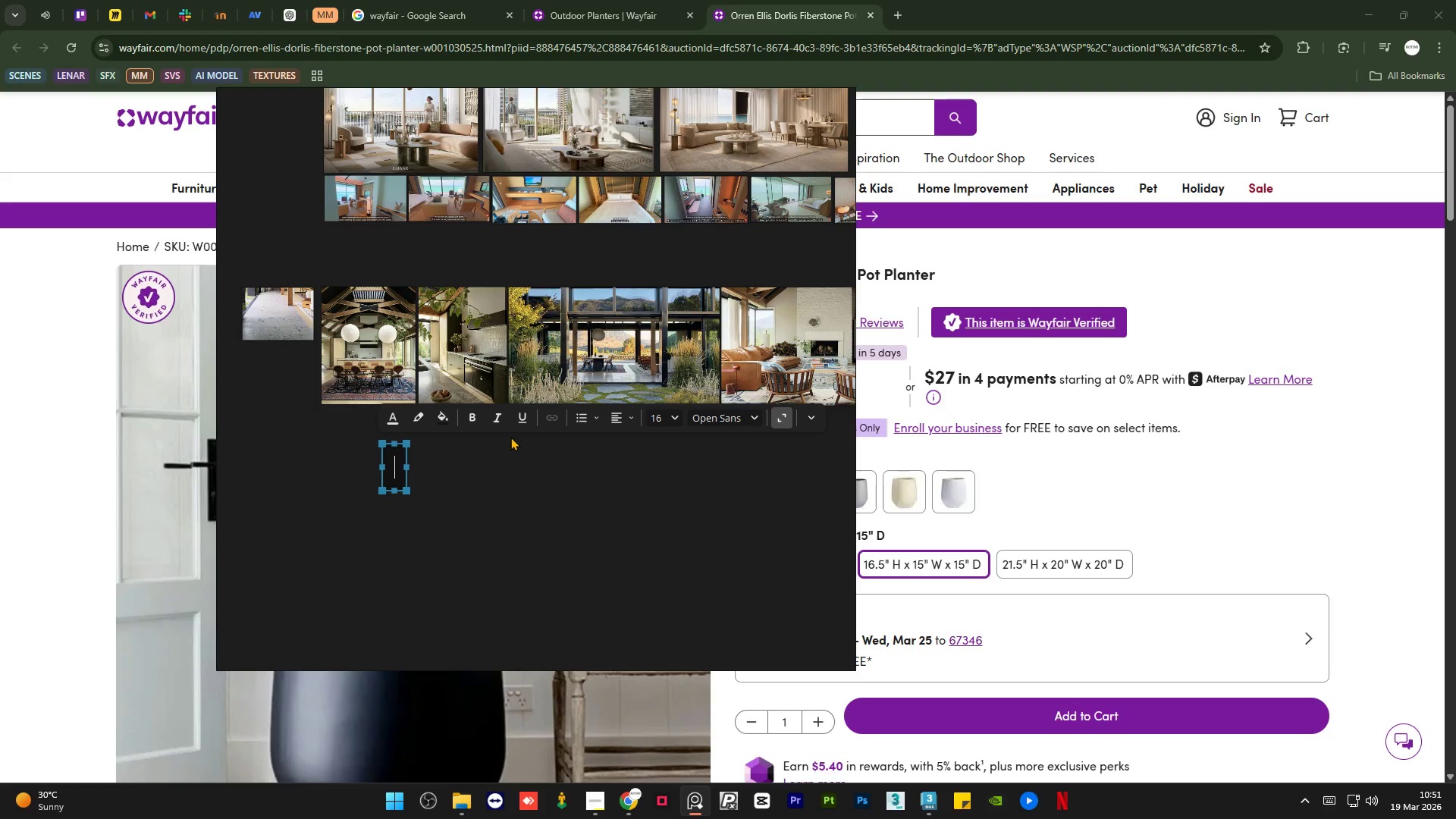 
type(size references)
 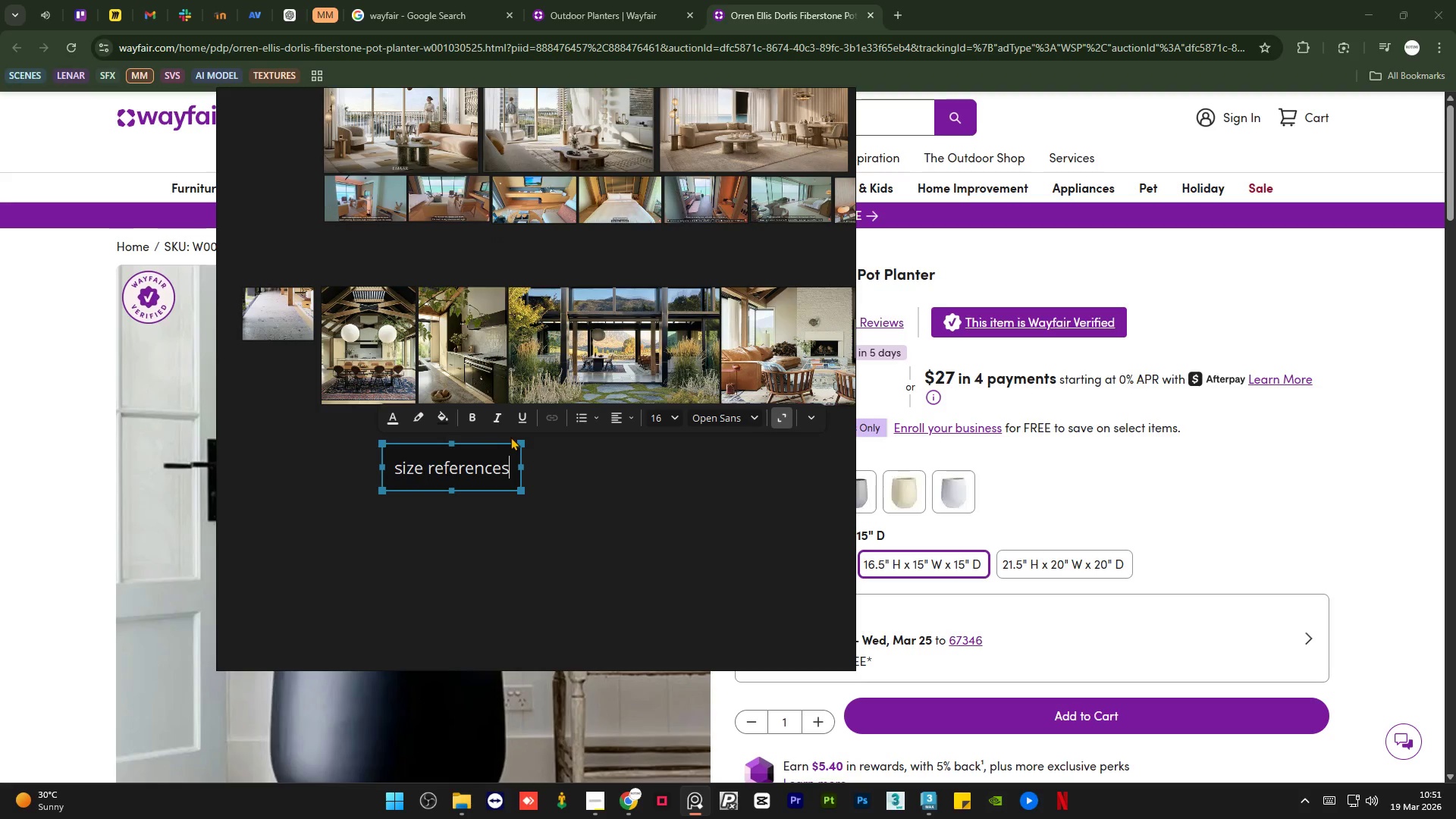 
left_click([560, 532])
 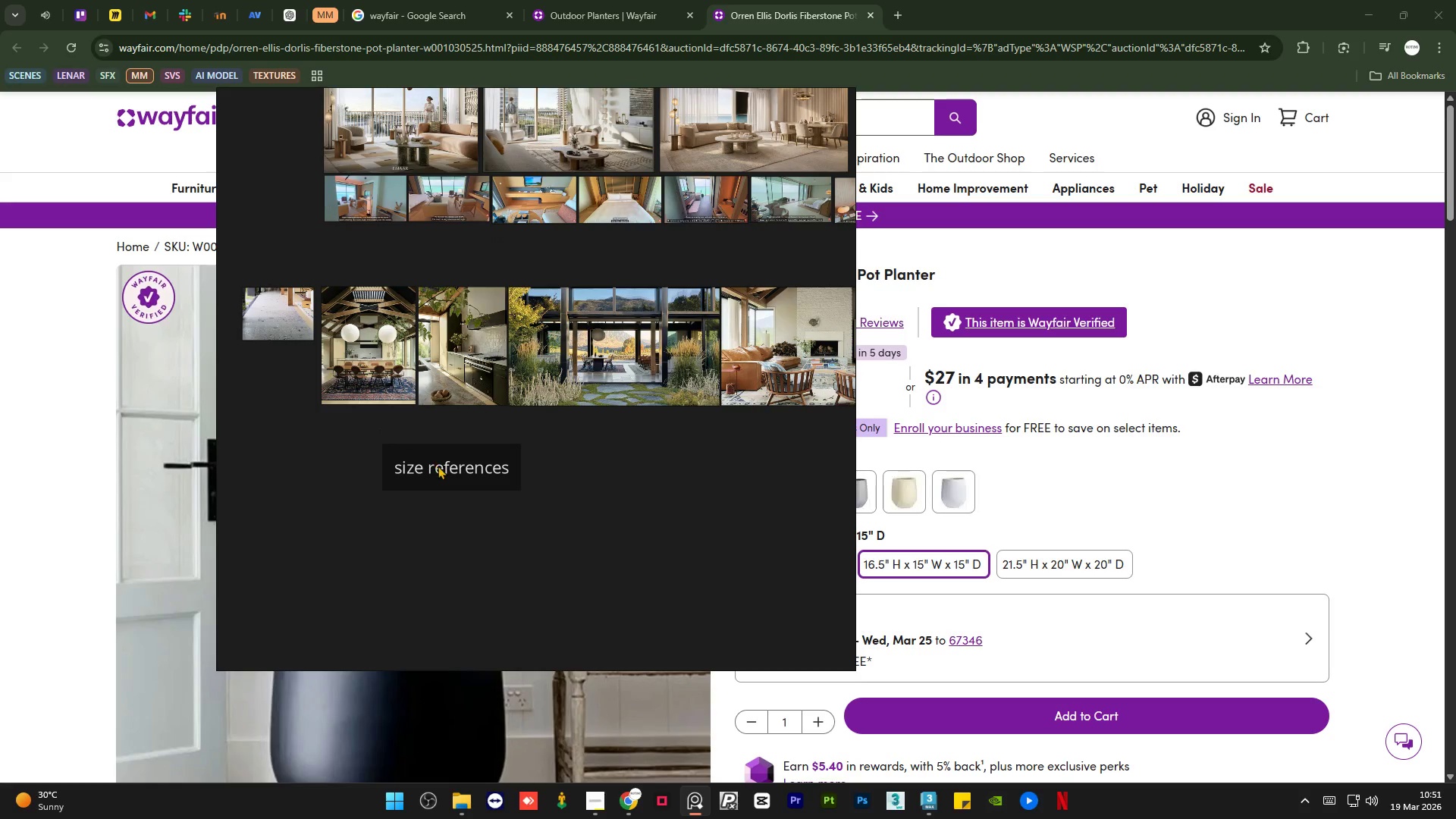 
left_click([442, 469])
 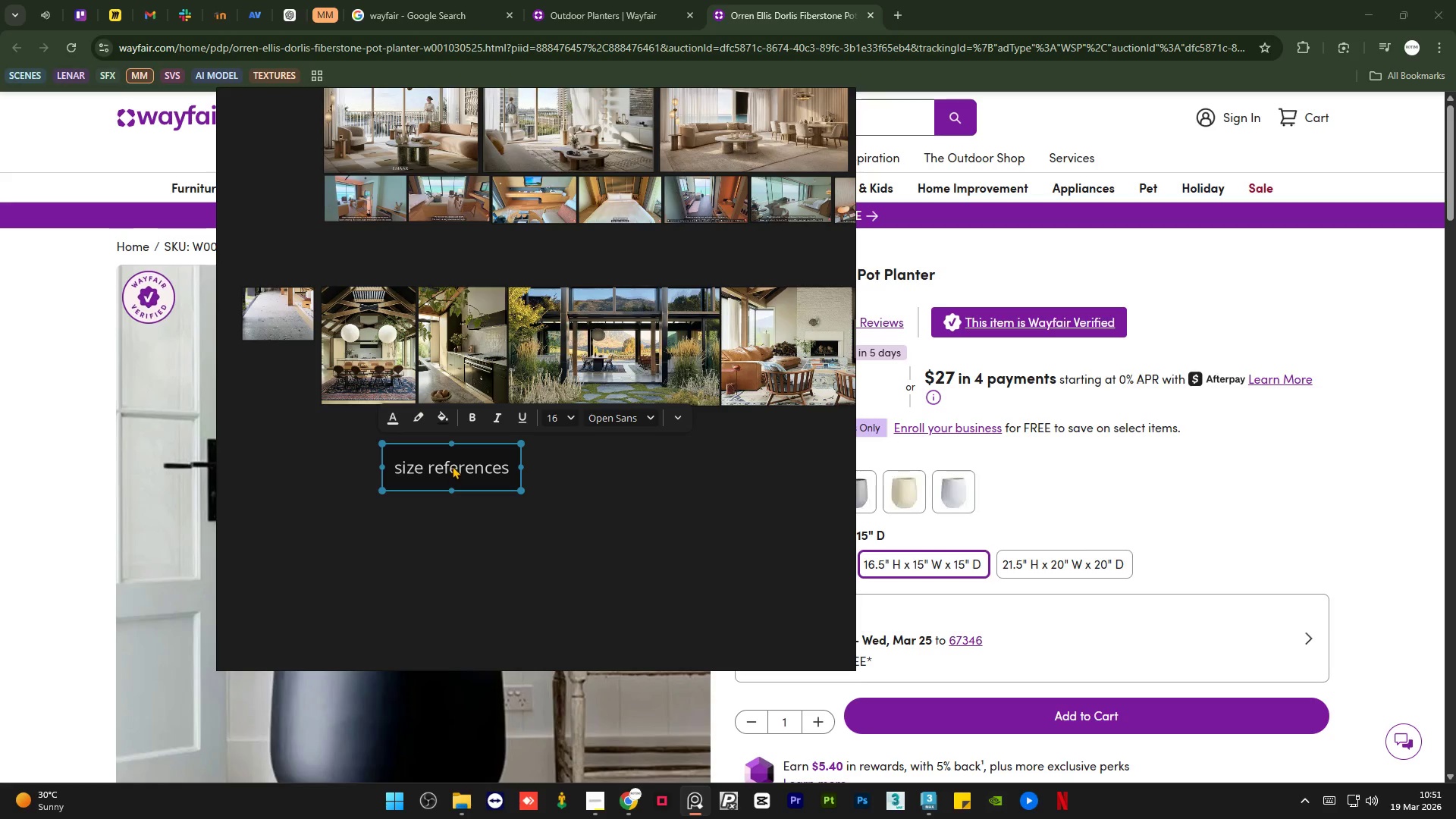 
left_click_drag(start_coordinate=[453, 465], to_coordinate=[377, 465])
 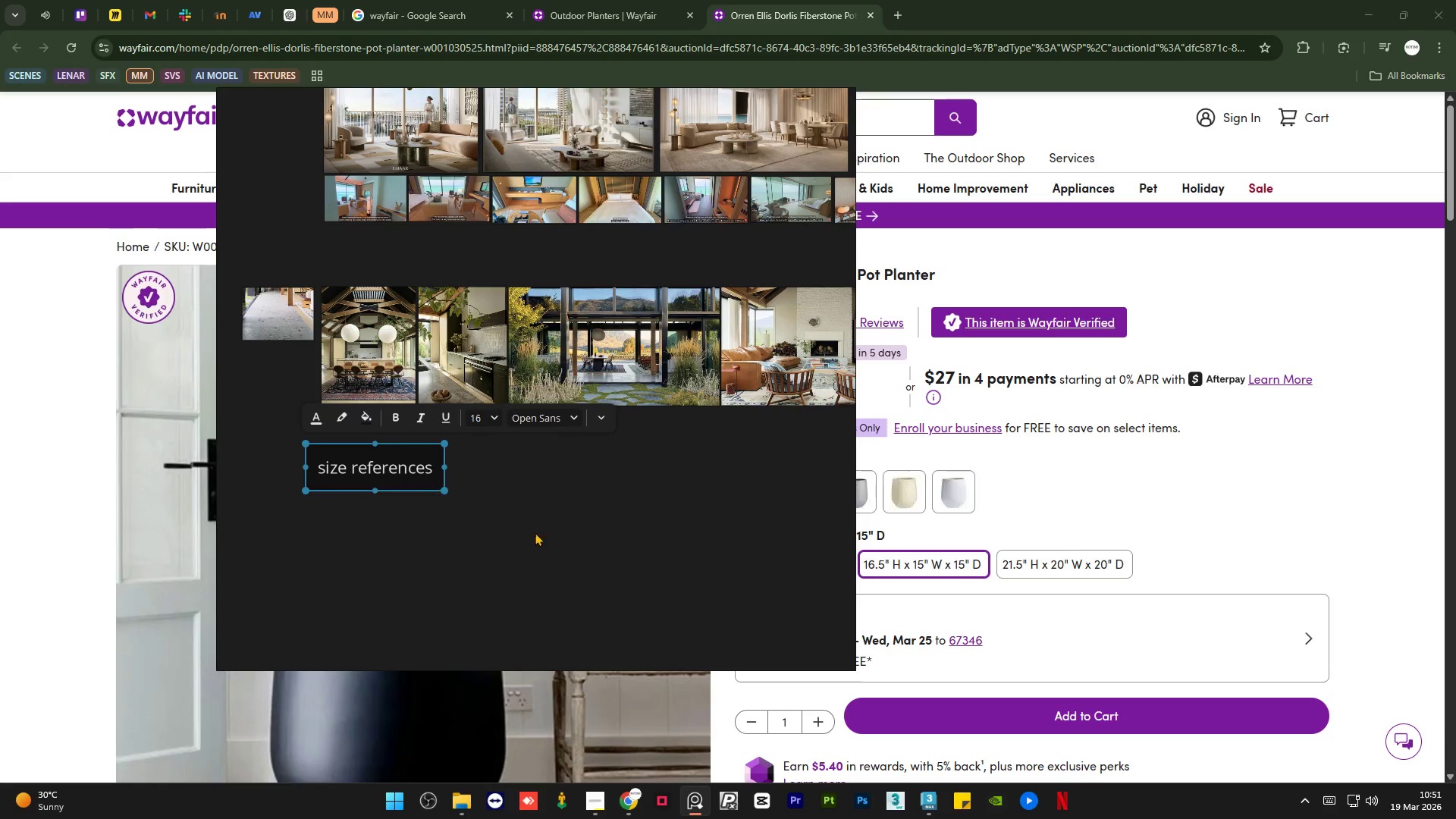 
left_click([548, 537])
 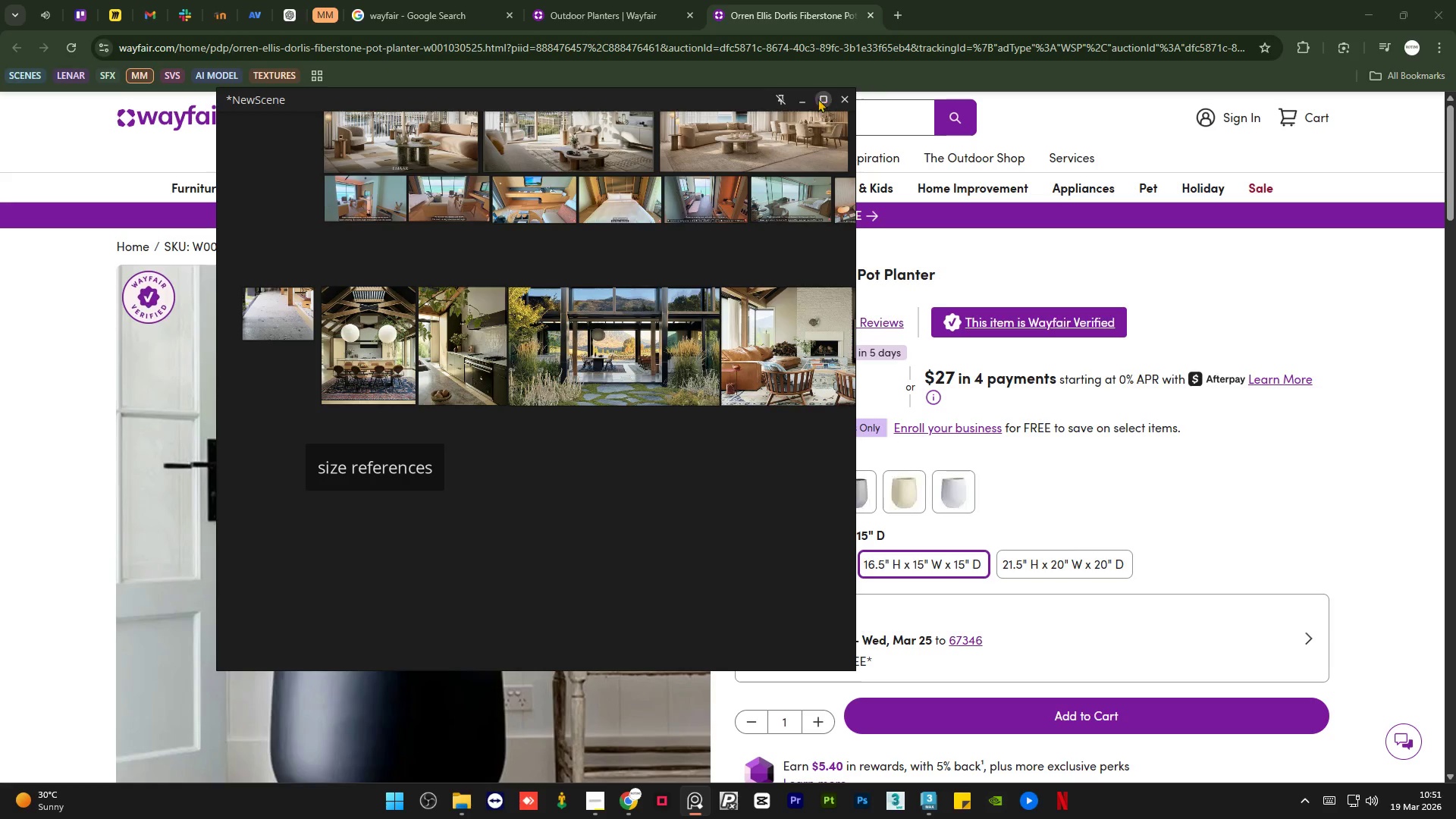 
left_click([802, 99])
 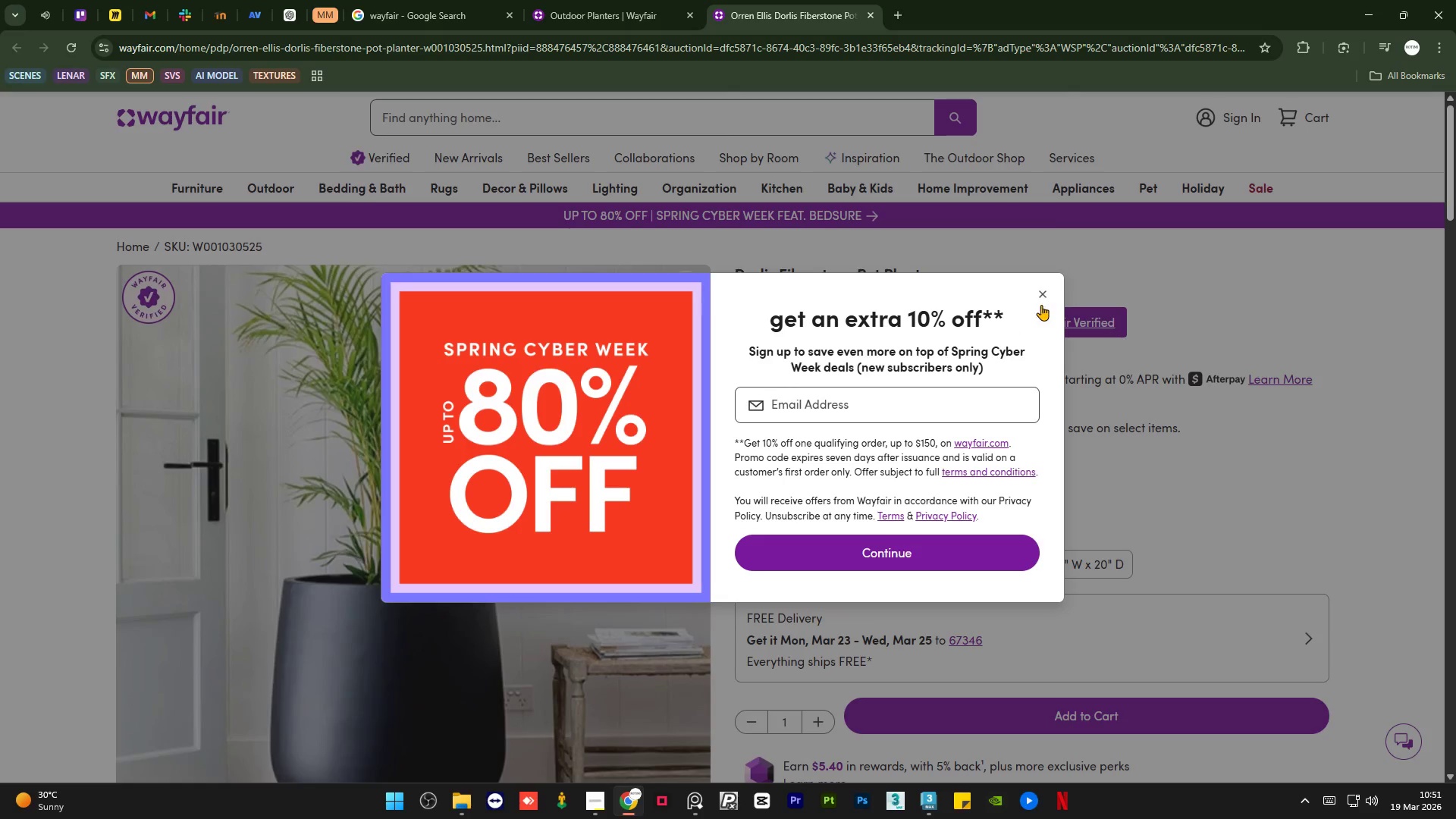 
left_click([1040, 297])
 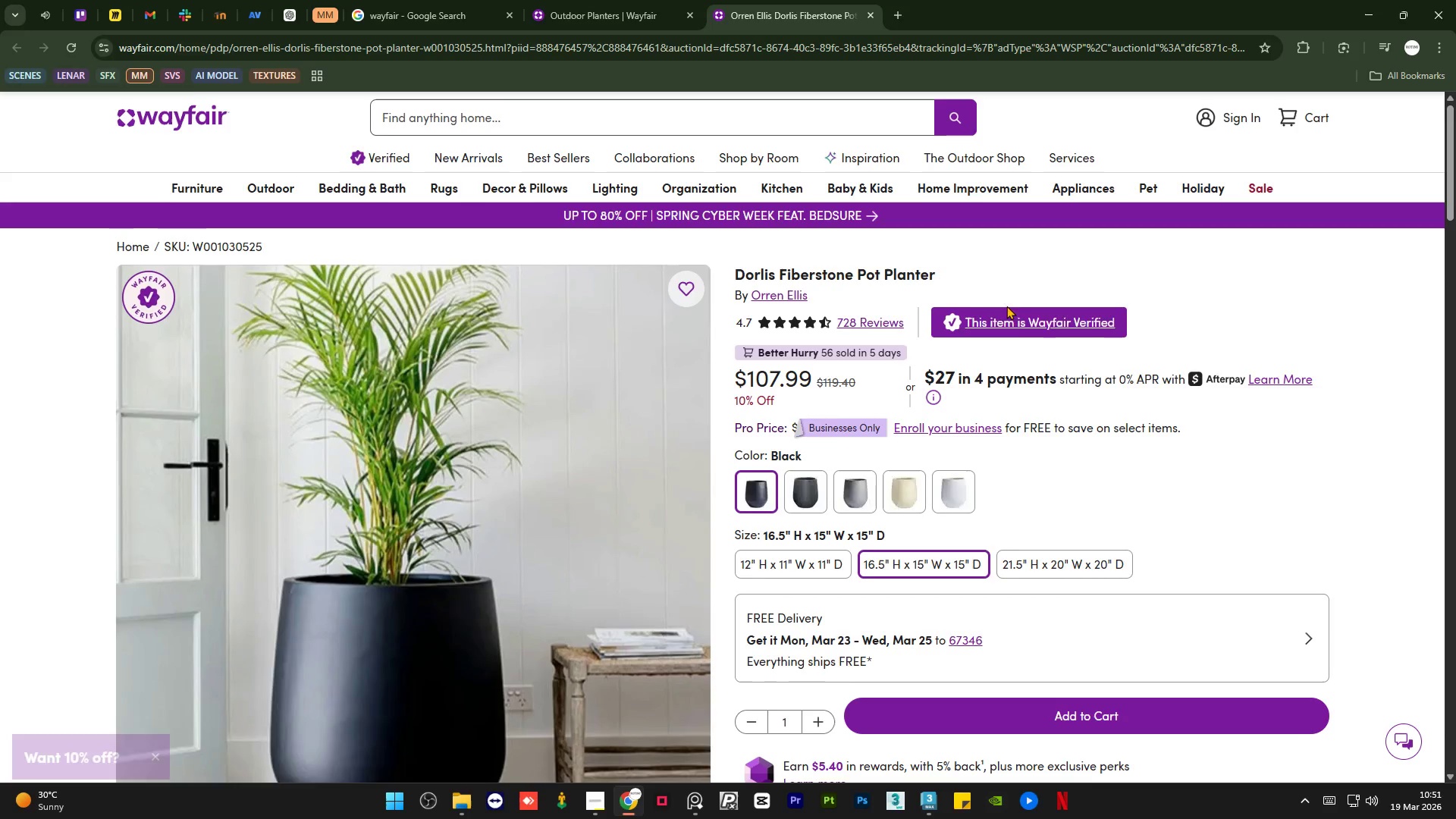 
scroll: coordinate [846, 372], scroll_direction: down, amount: 4.0
 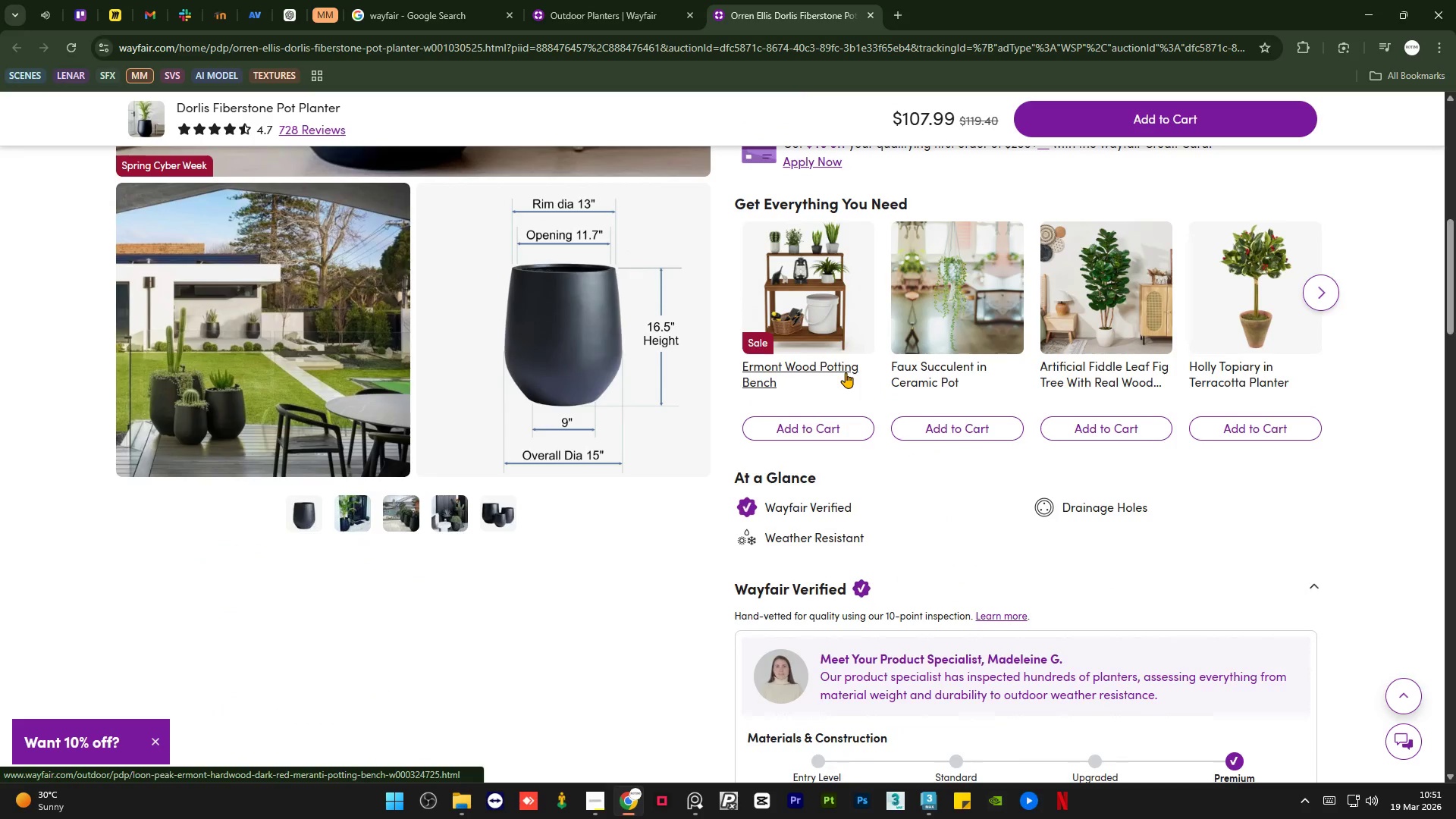 
scroll: coordinate [846, 372], scroll_direction: up, amount: 1.0
 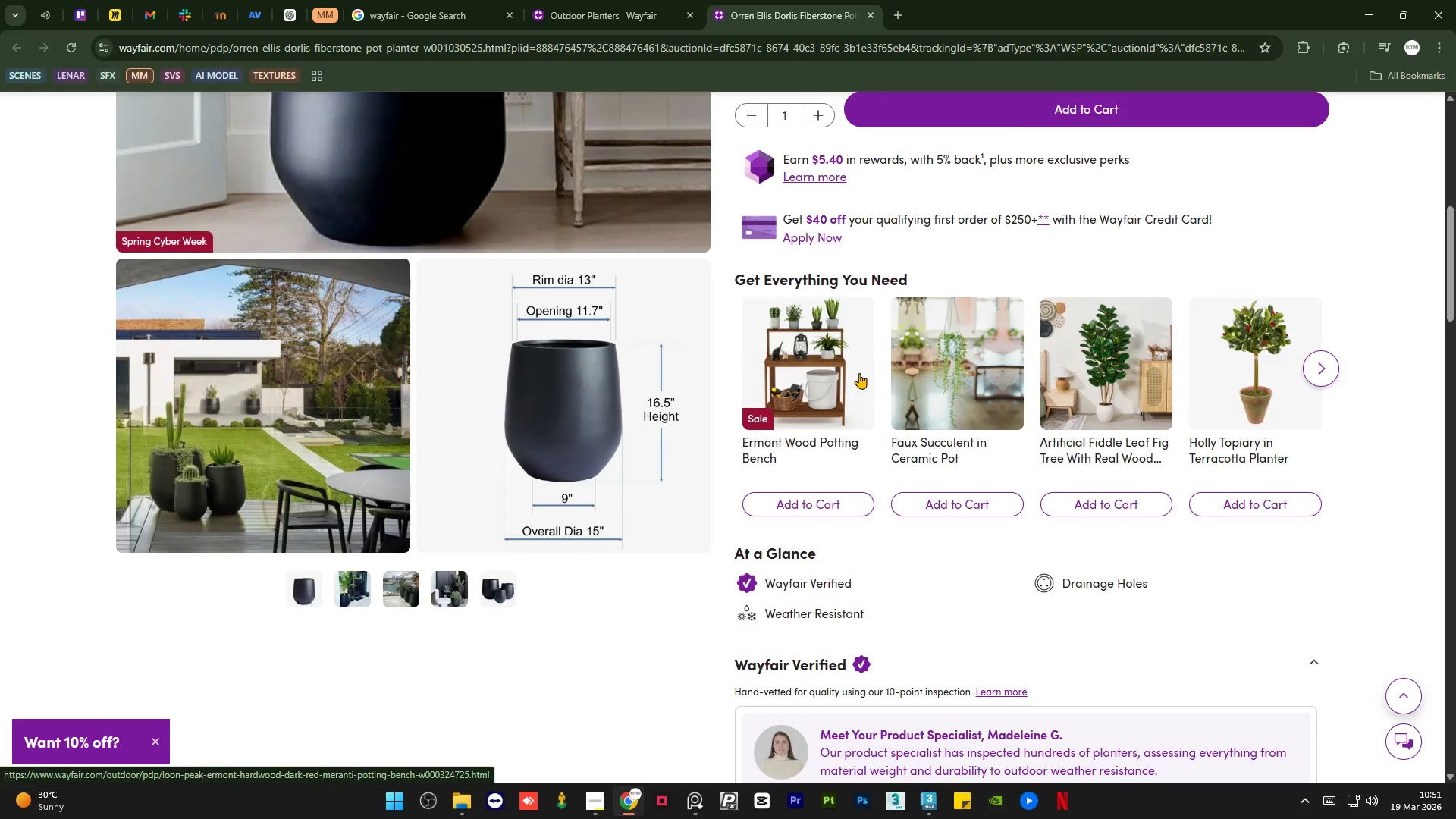 
scroll: coordinate [859, 373], scroll_direction: down, amount: 4.0
 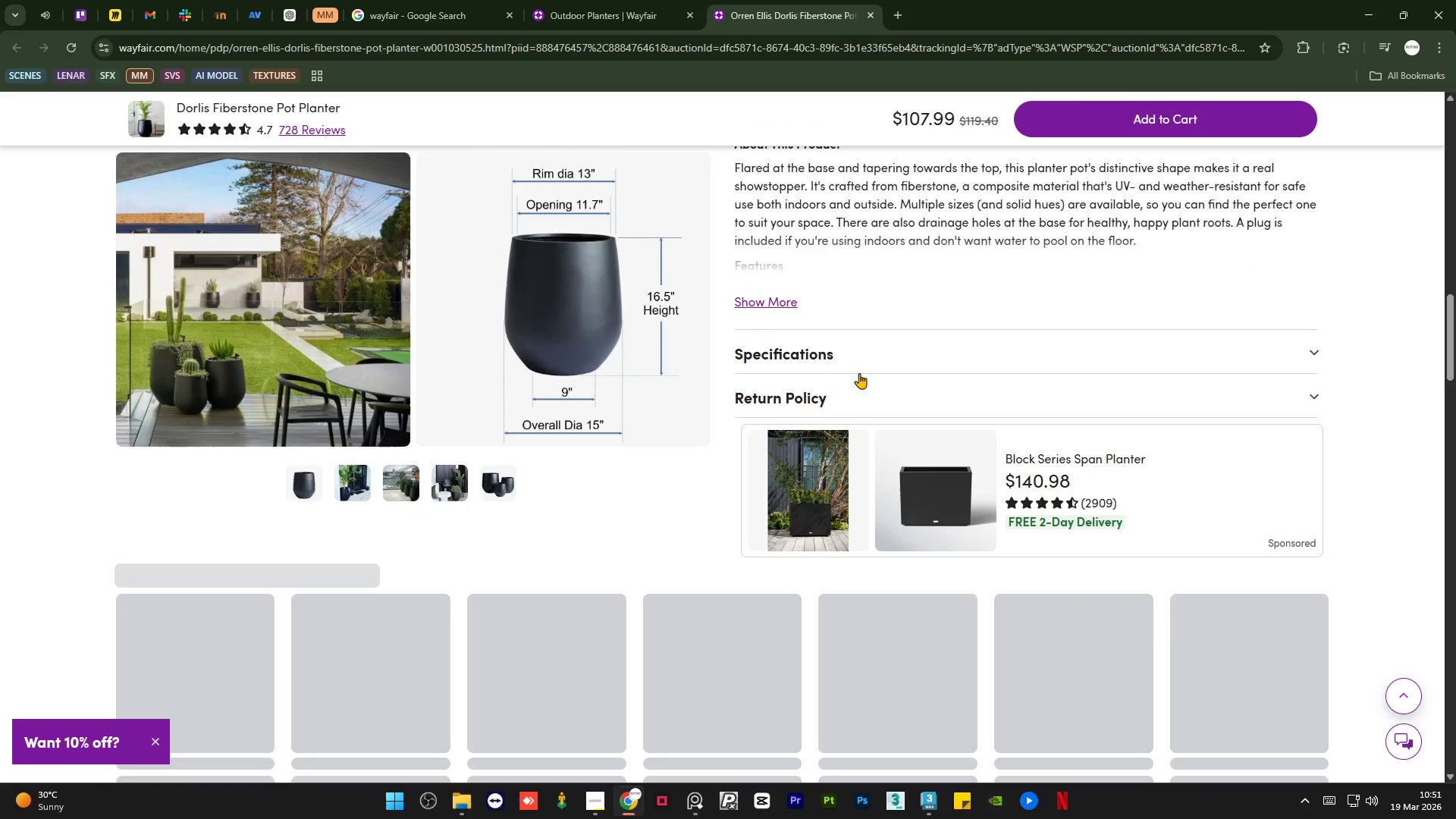 
left_click([864, 347])
 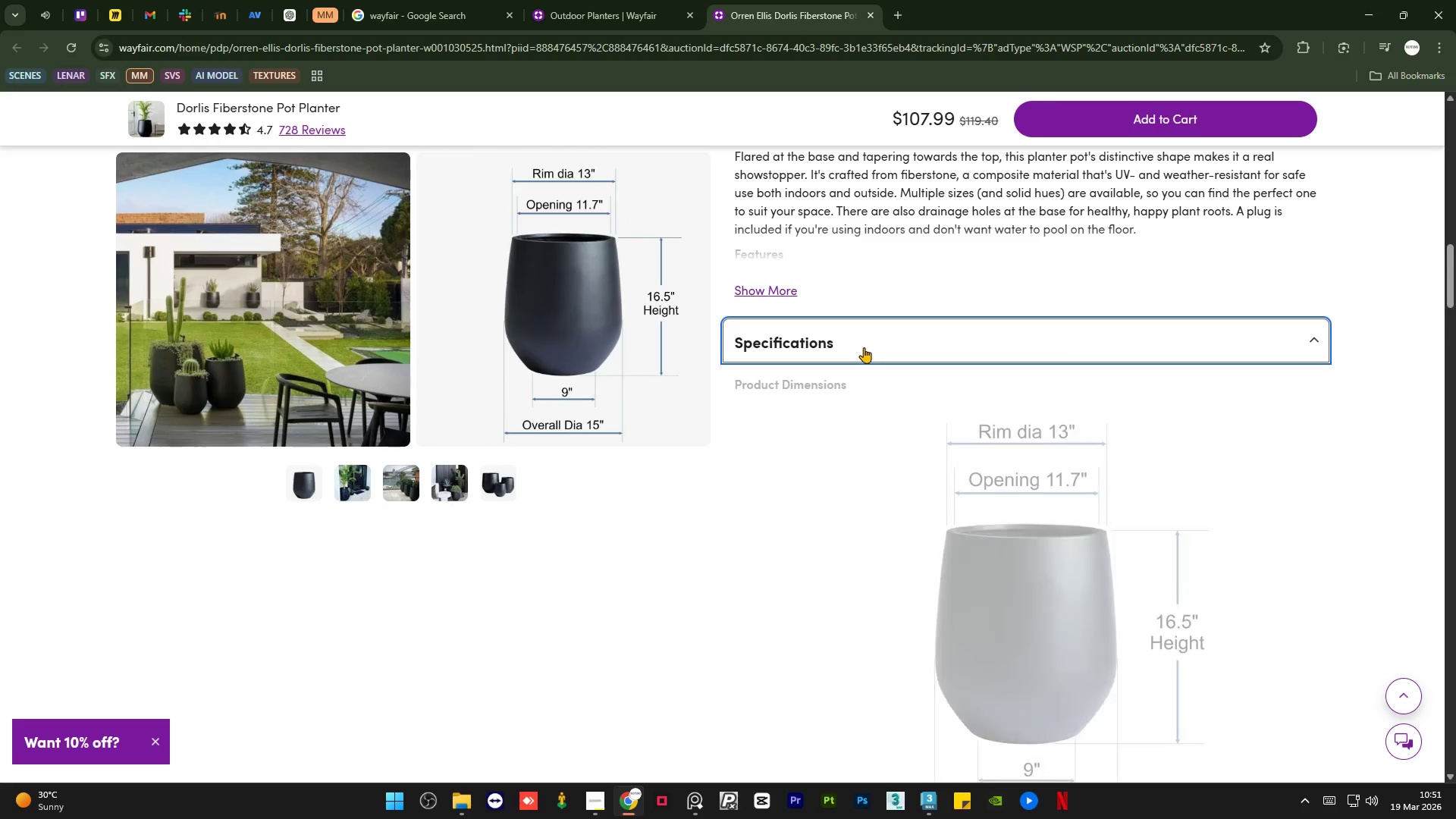 
scroll: coordinate [864, 347], scroll_direction: down, amount: 3.0
 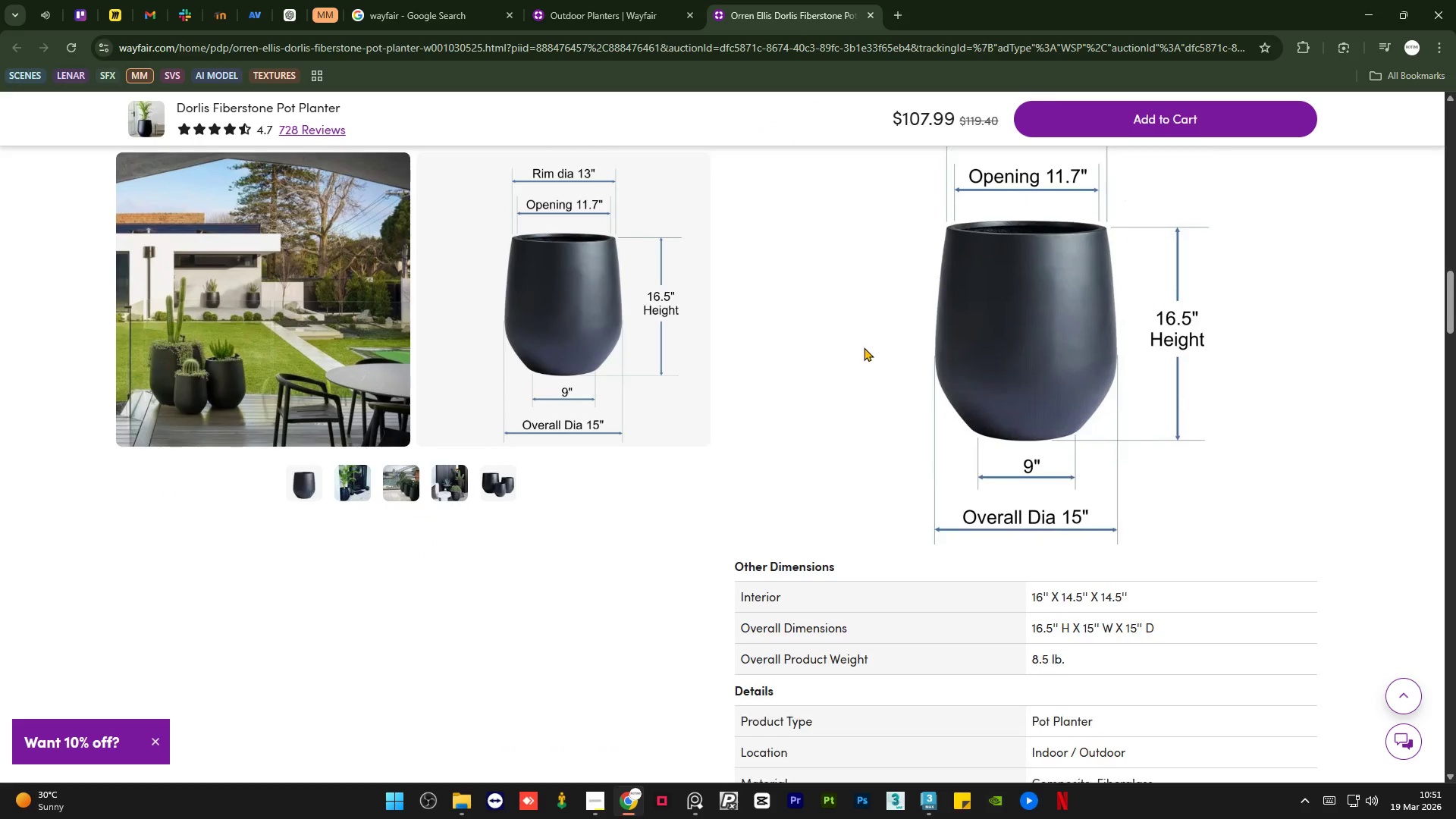 
scroll: coordinate [864, 347], scroll_direction: up, amount: 2.0
 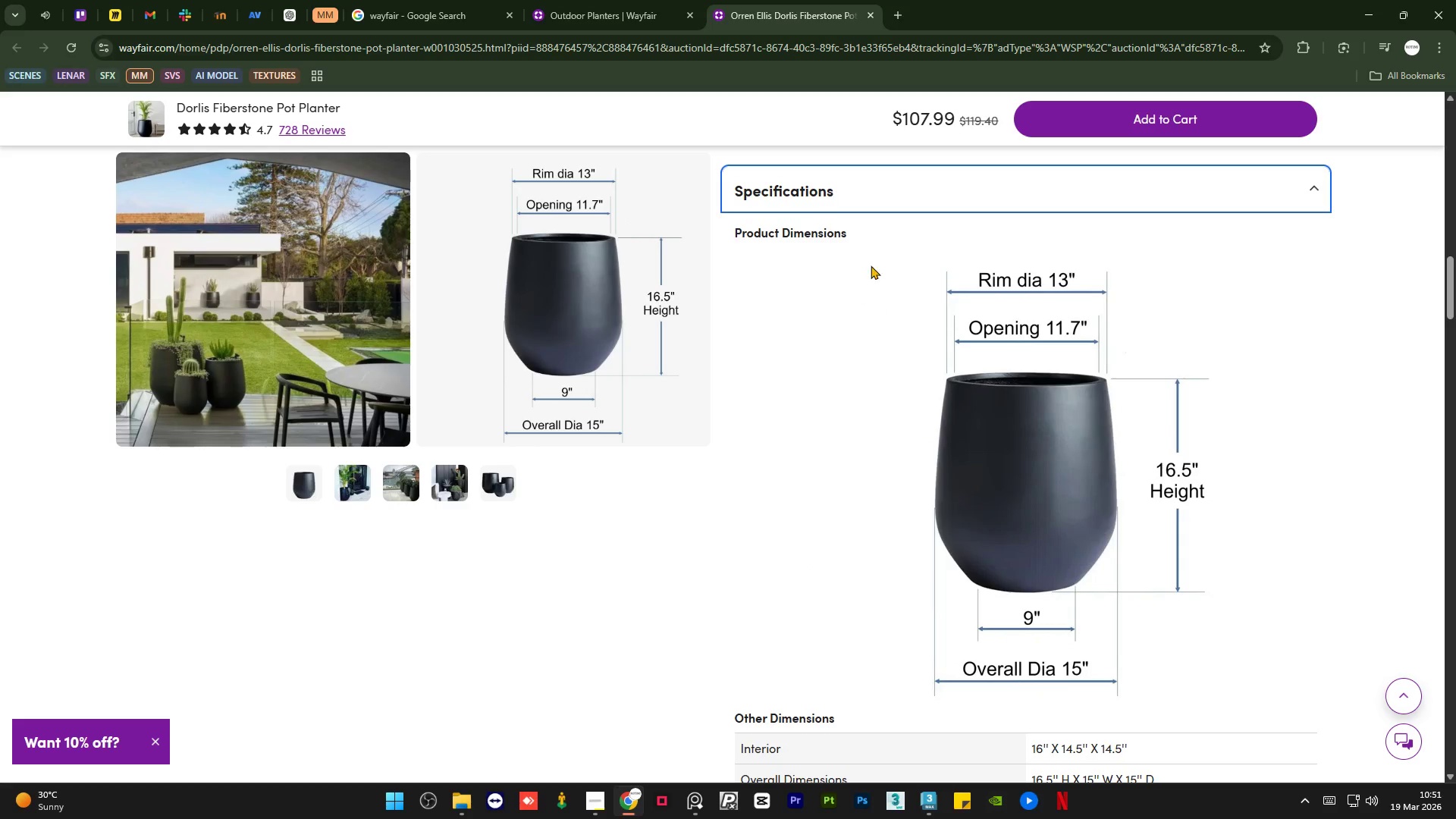 
key(NumpadMultiply)
 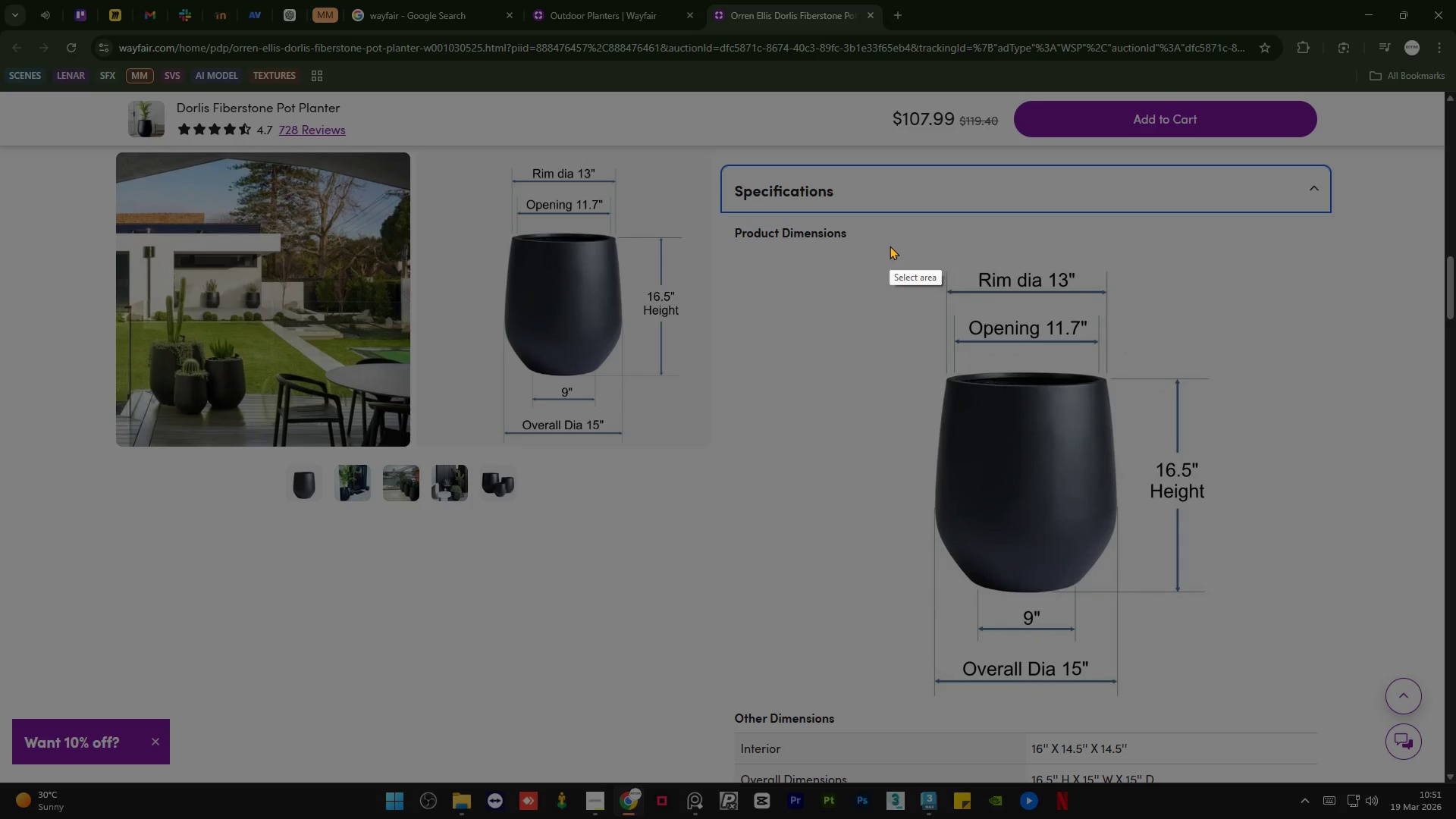 
left_click_drag(start_coordinate=[890, 246], to_coordinate=[1234, 703])
 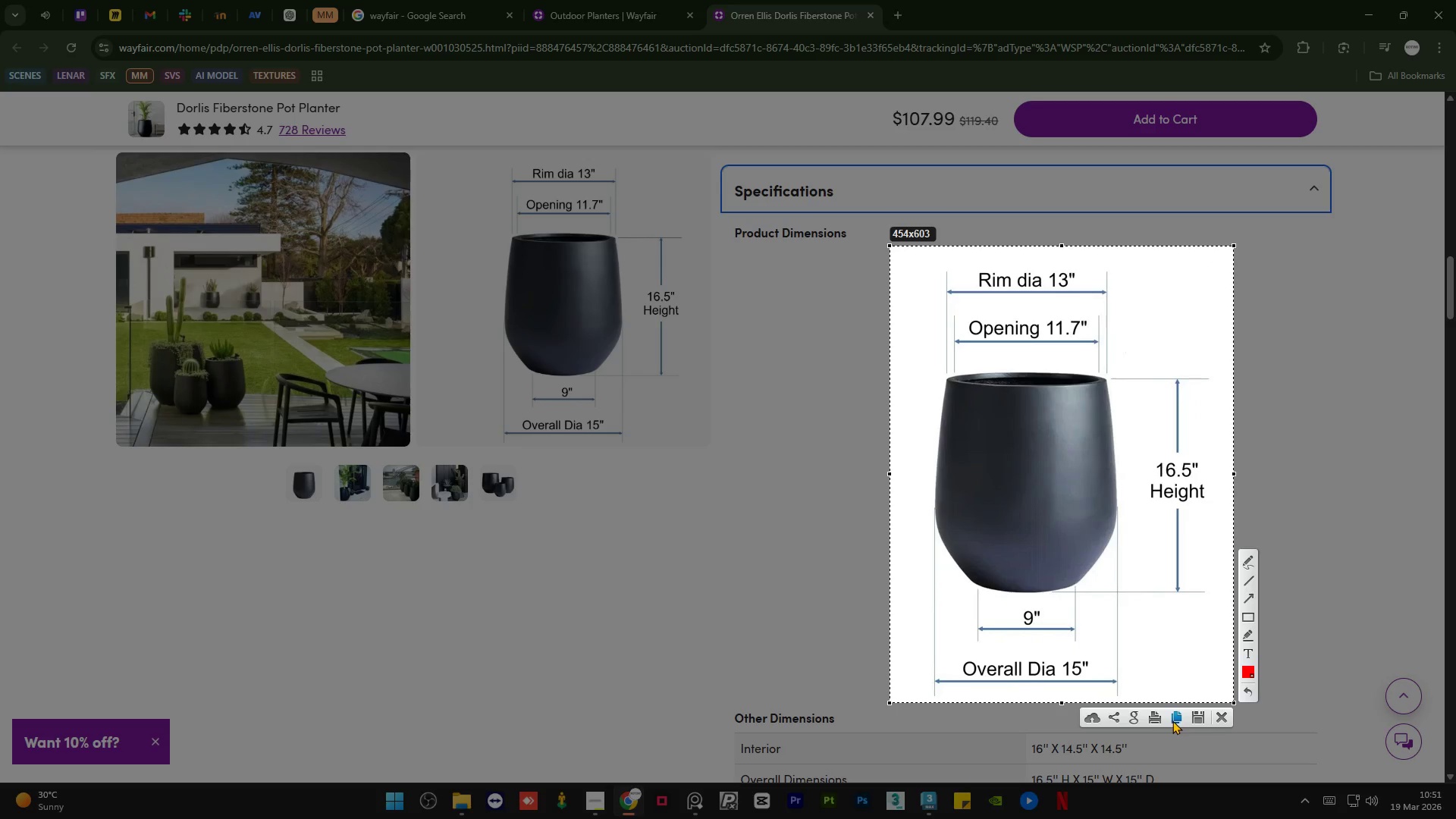 
left_click([1172, 720])
 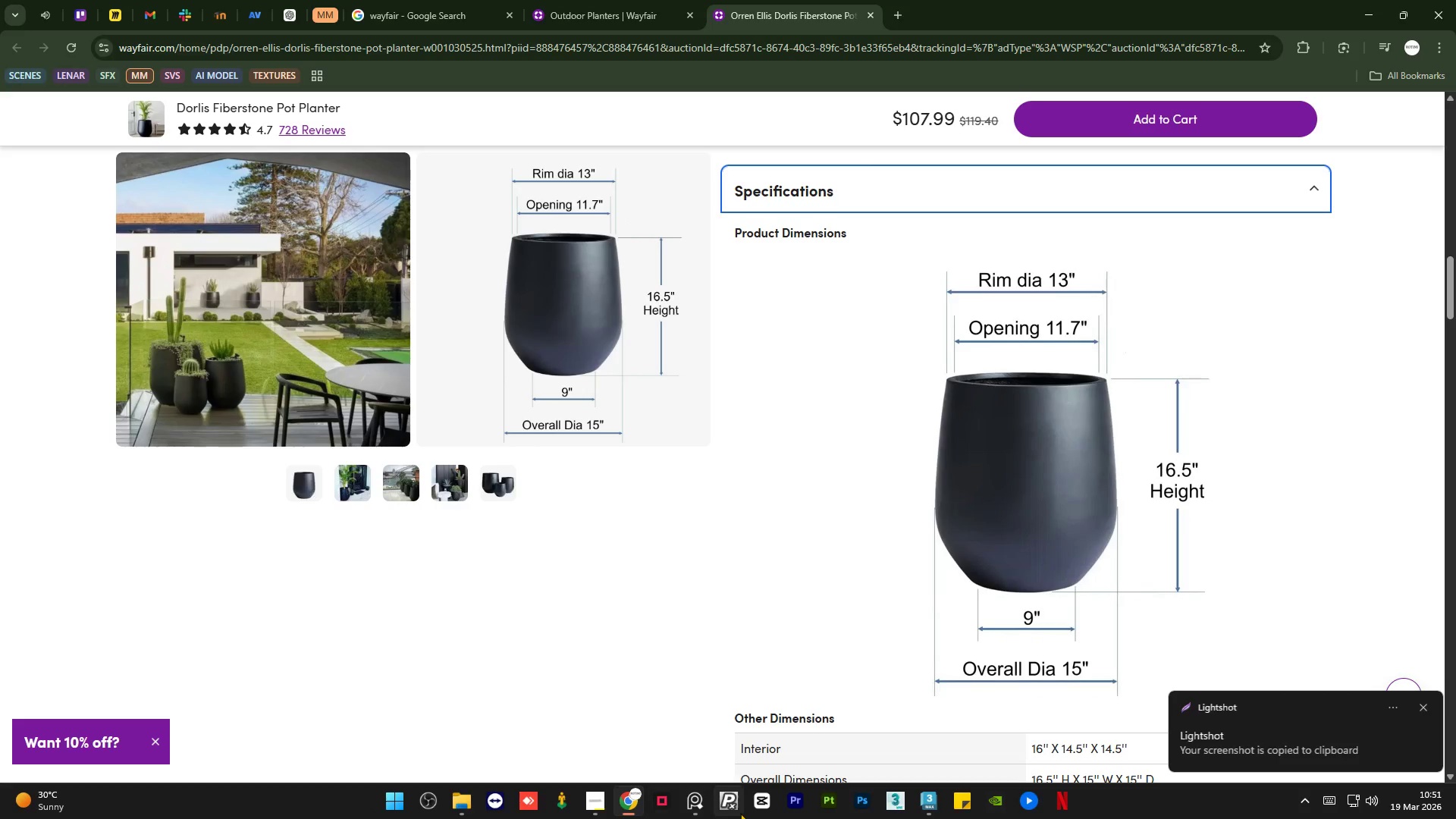 
left_click([697, 804])
 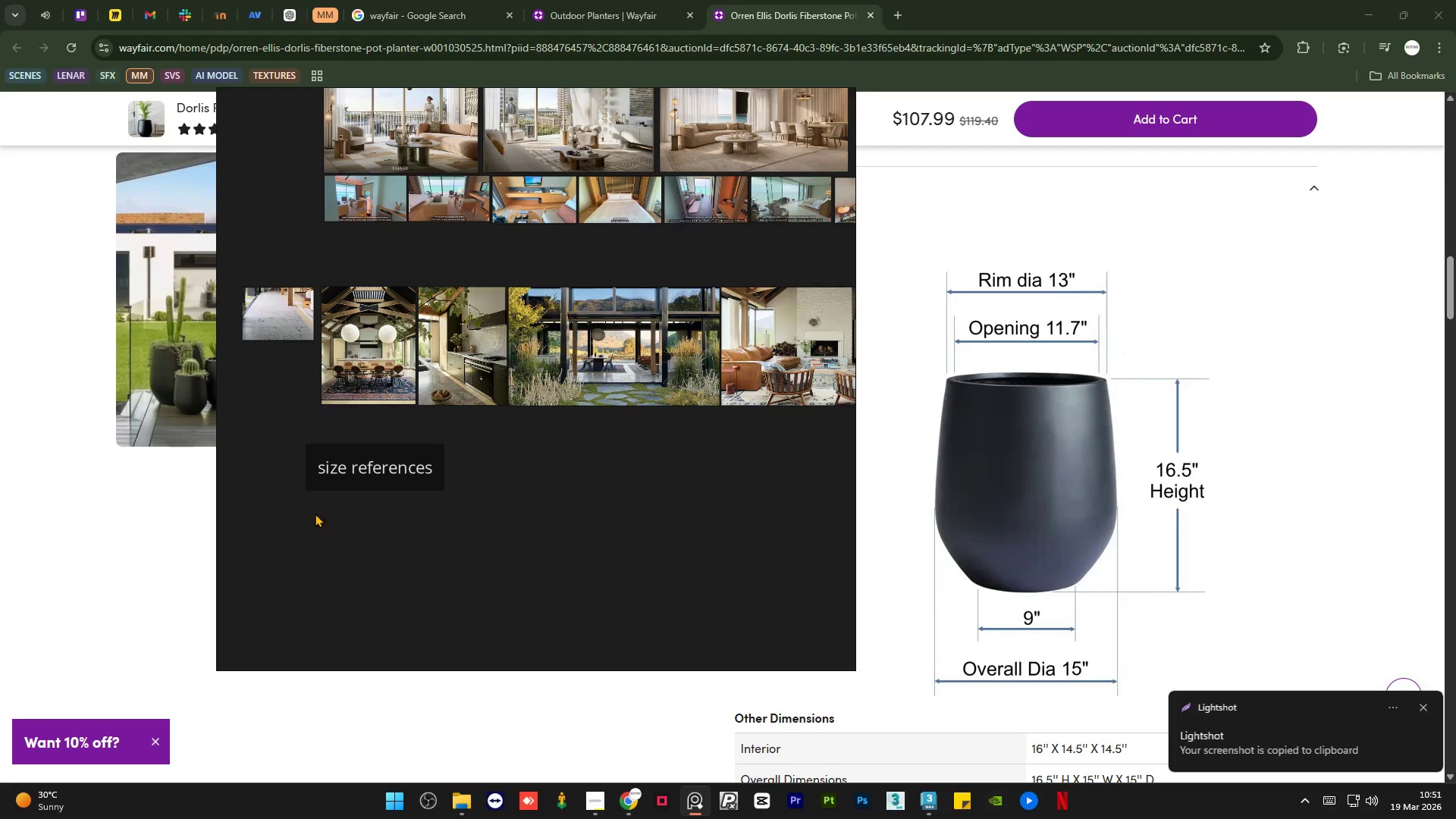 
left_click([315, 503])
 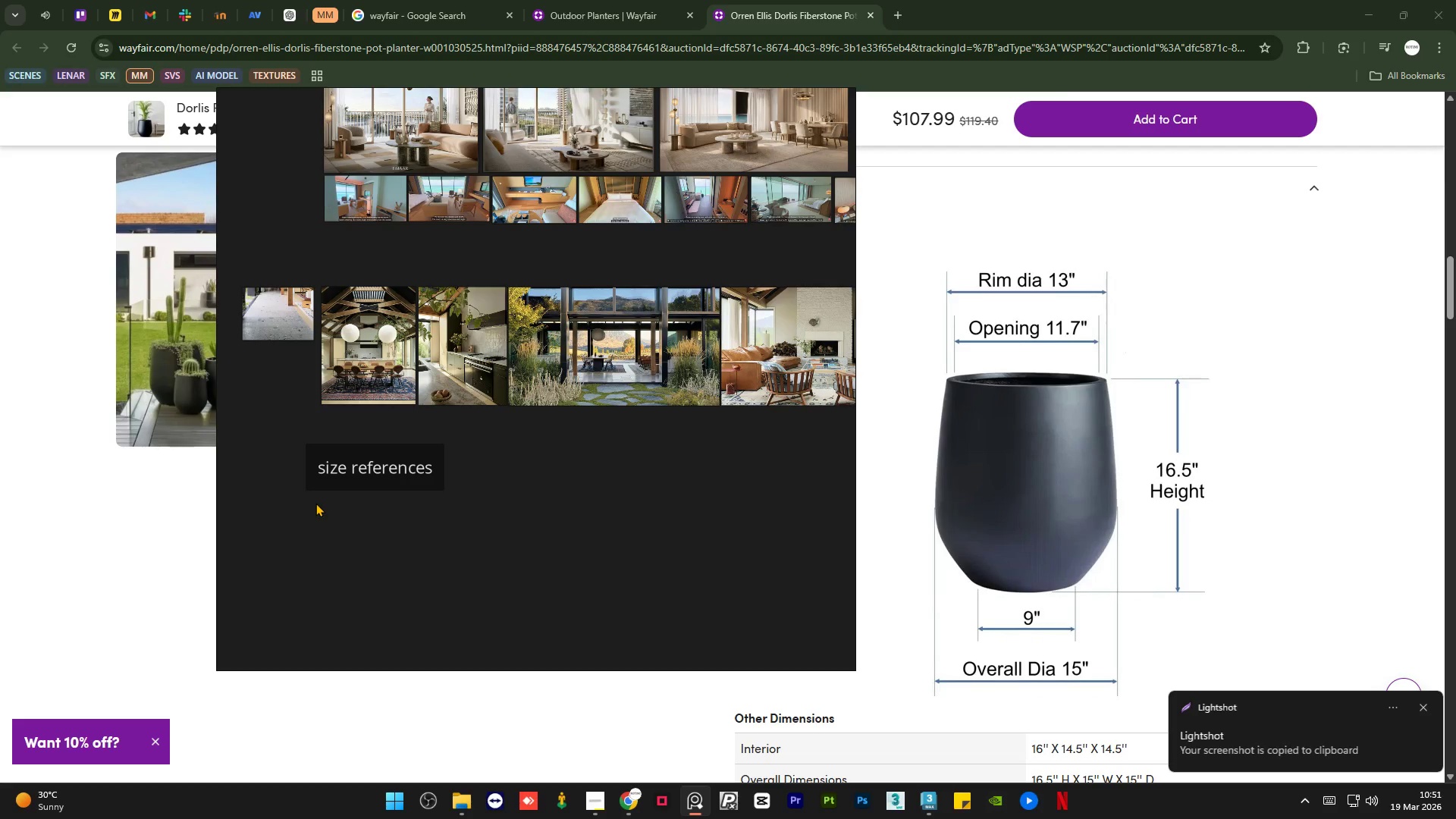 
key(Control+V)
 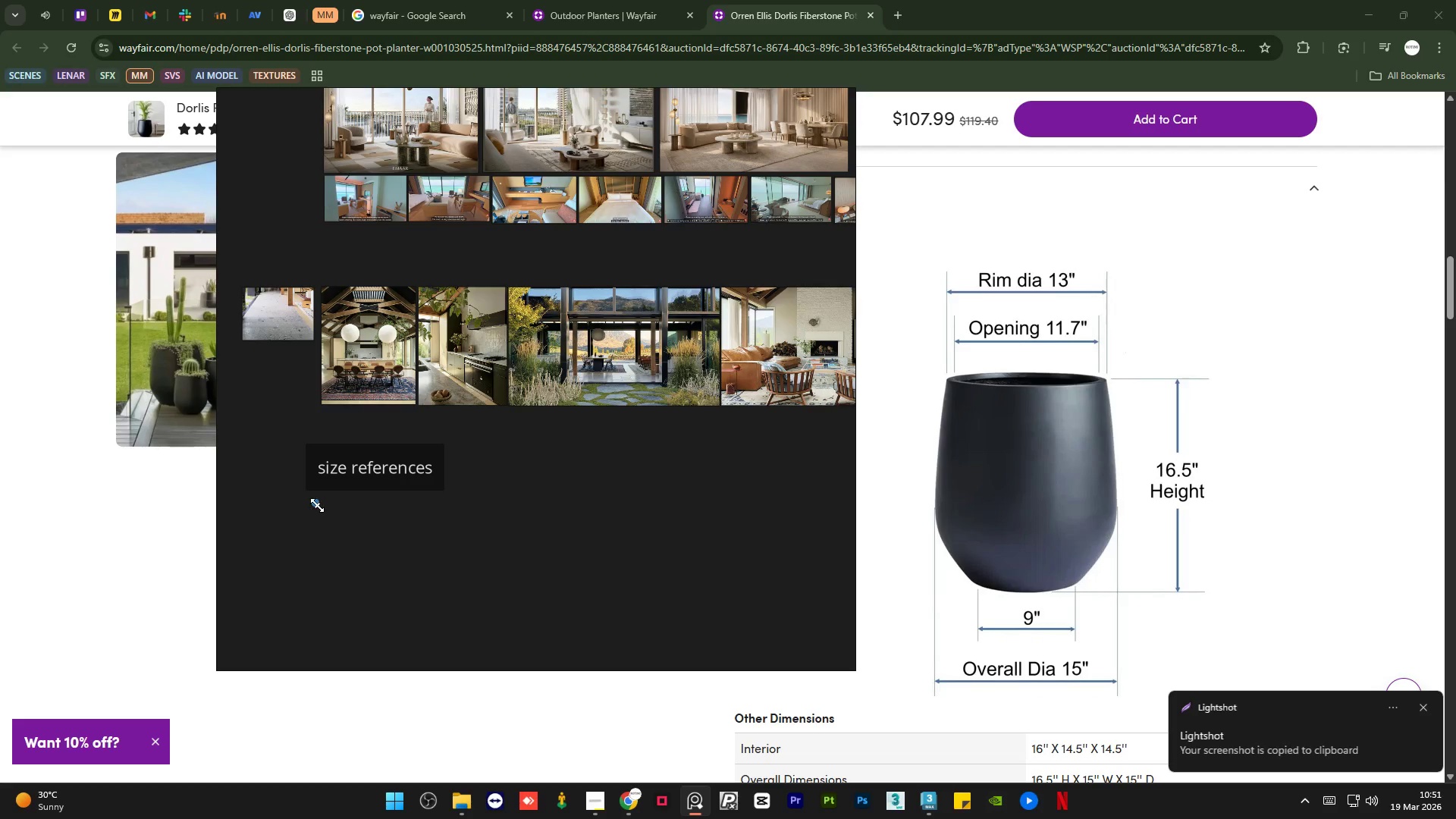 
left_click_drag(start_coordinate=[317, 505], to_coordinate=[661, 818])
 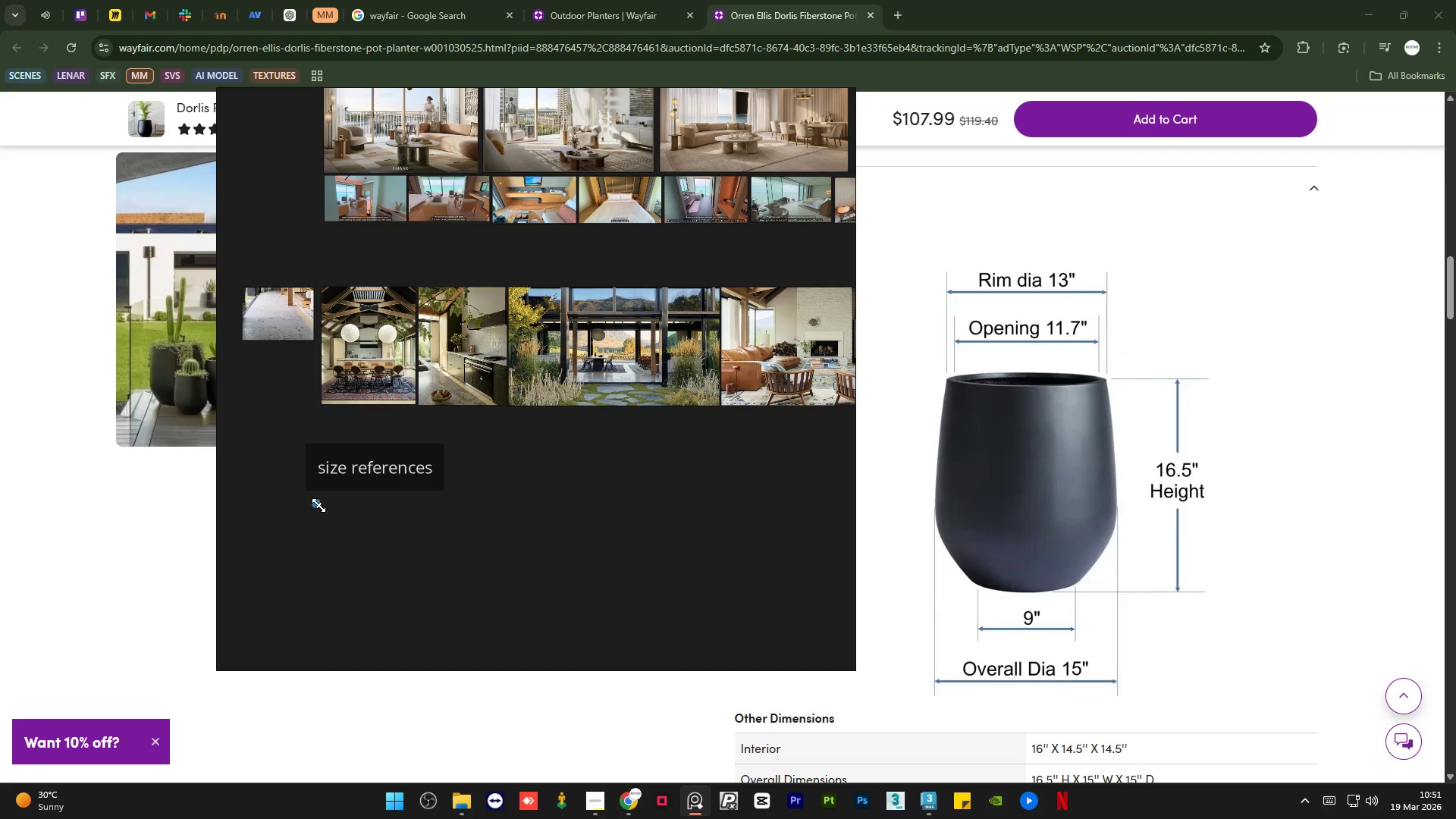 
left_click_drag(start_coordinate=[319, 506], to_coordinate=[612, 704])
 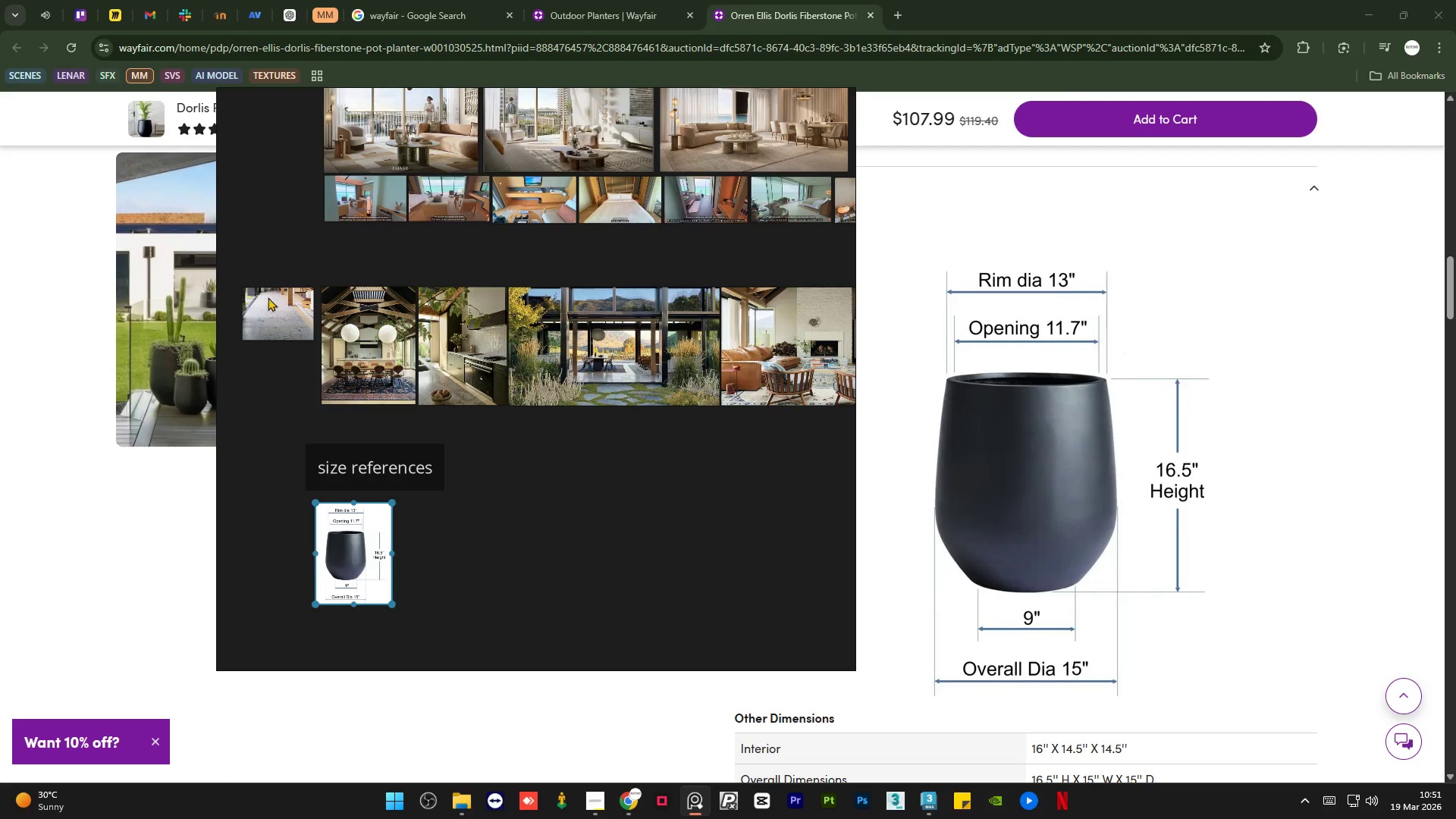 
scroll: coordinate [291, 417], scroll_direction: up, amount: 3.0
 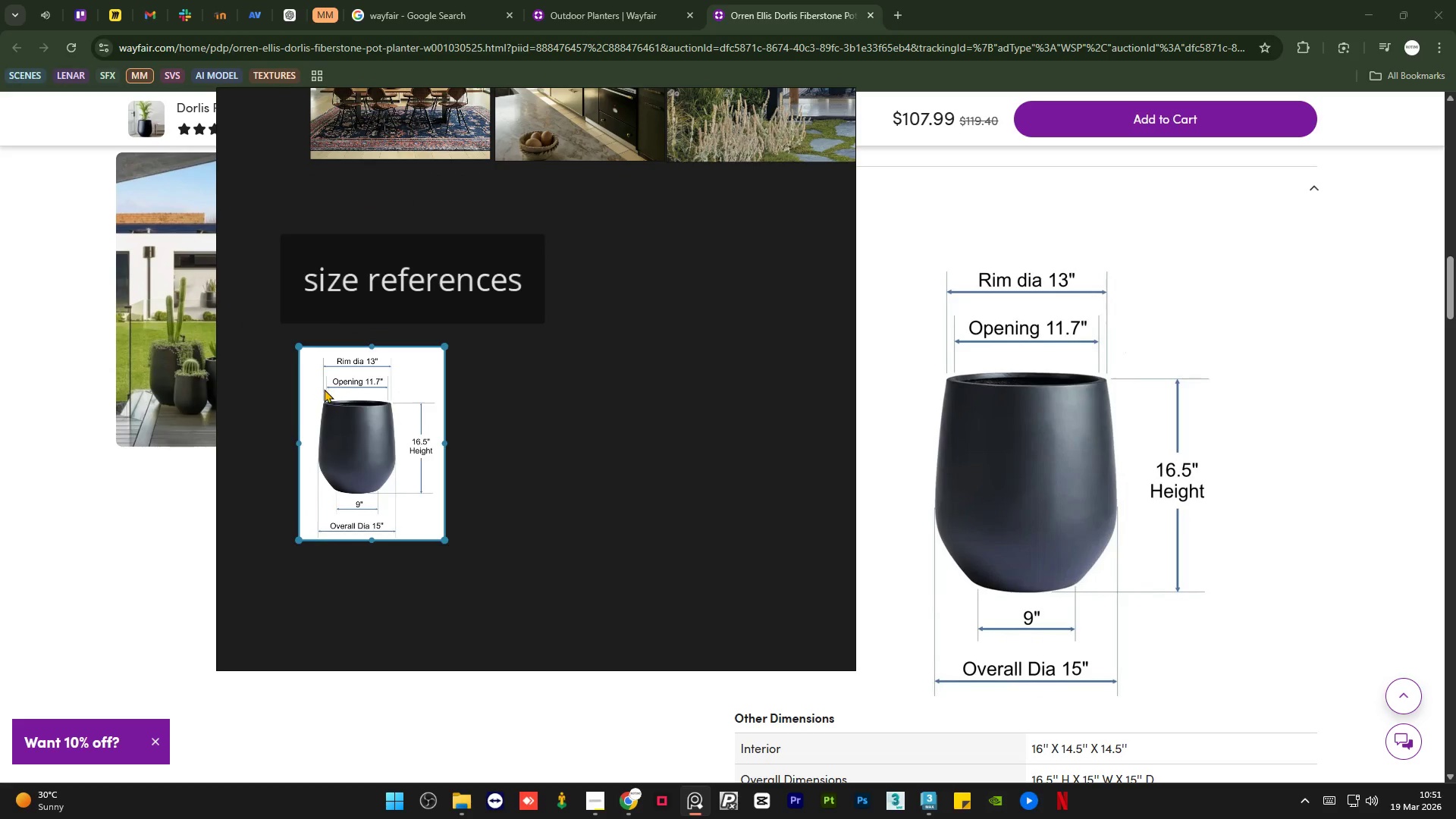 
left_click_drag(start_coordinate=[325, 389], to_coordinate=[307, 371])
 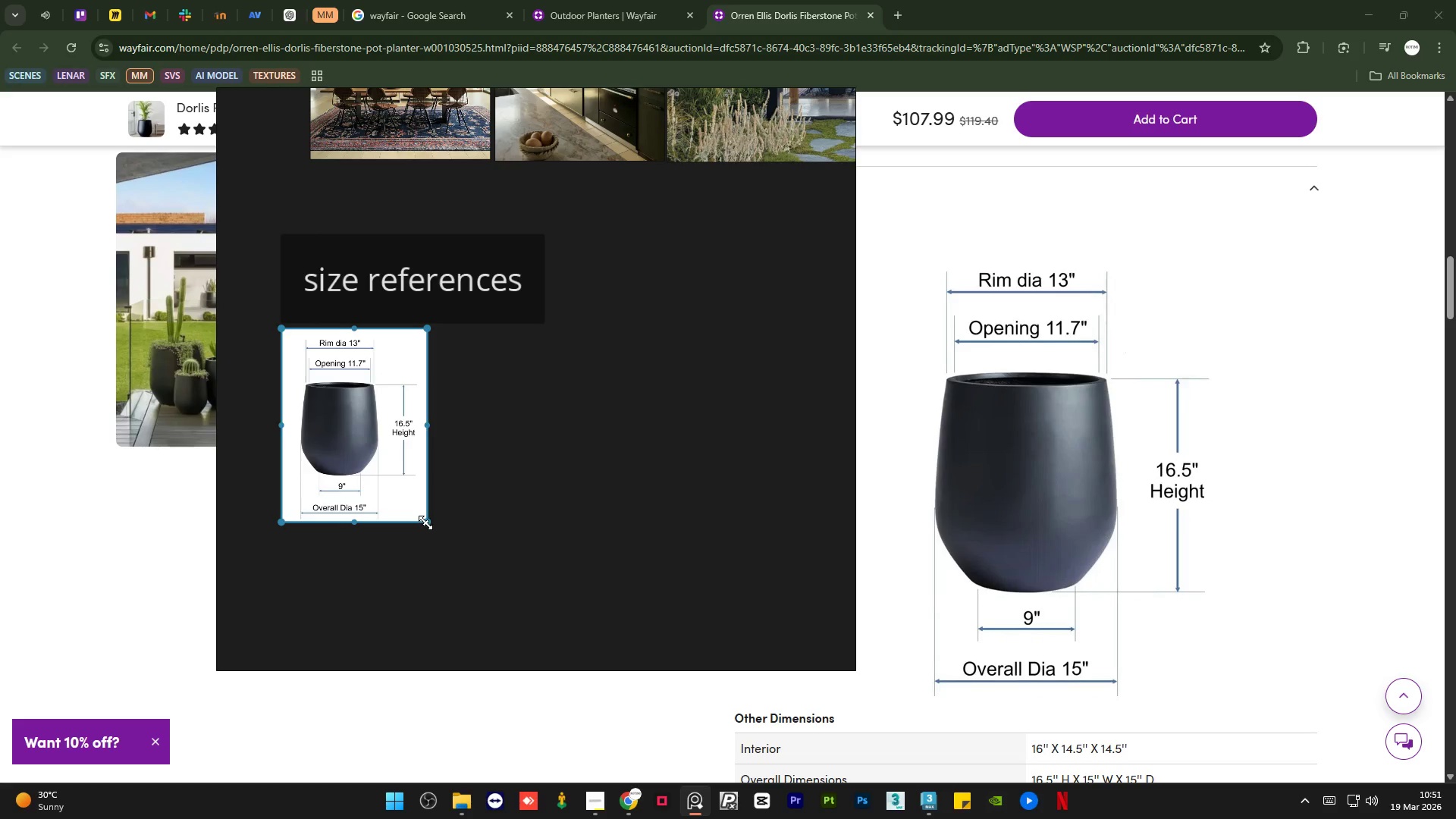 
left_click_drag(start_coordinate=[426, 523], to_coordinate=[607, 625])
 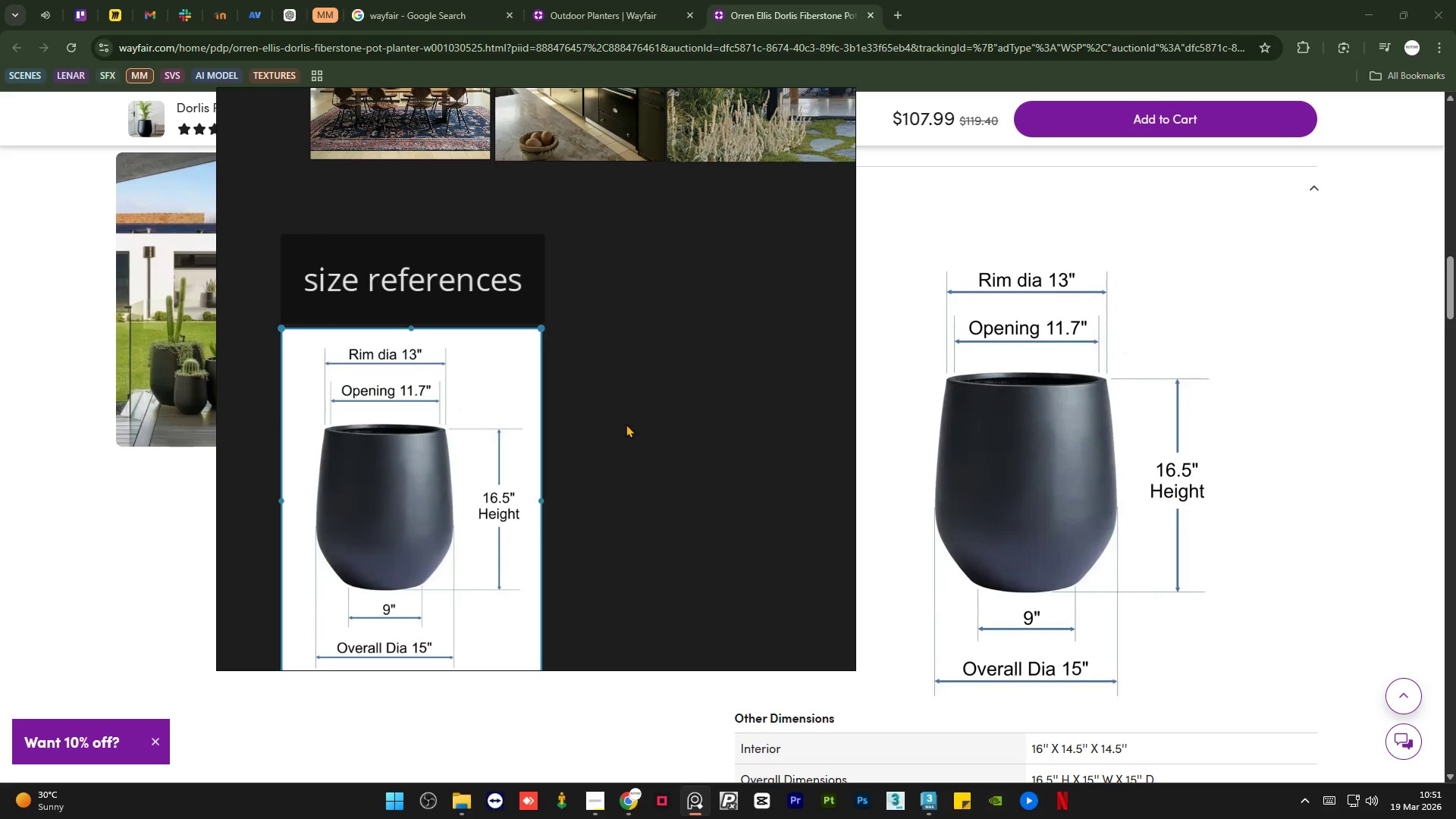 
left_click([631, 413])
 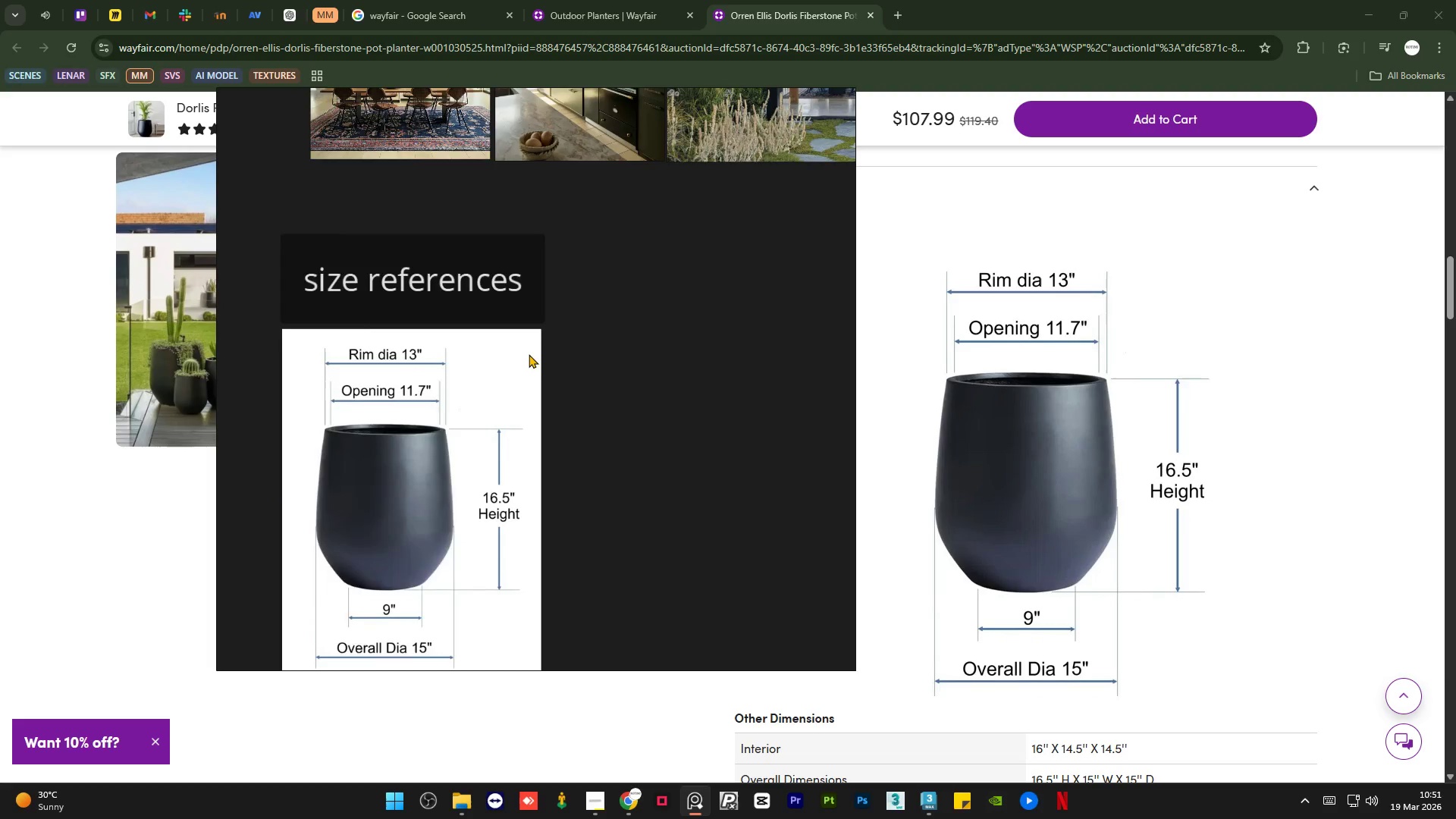 
scroll: coordinate [527, 354], scroll_direction: down, amount: 3.0
 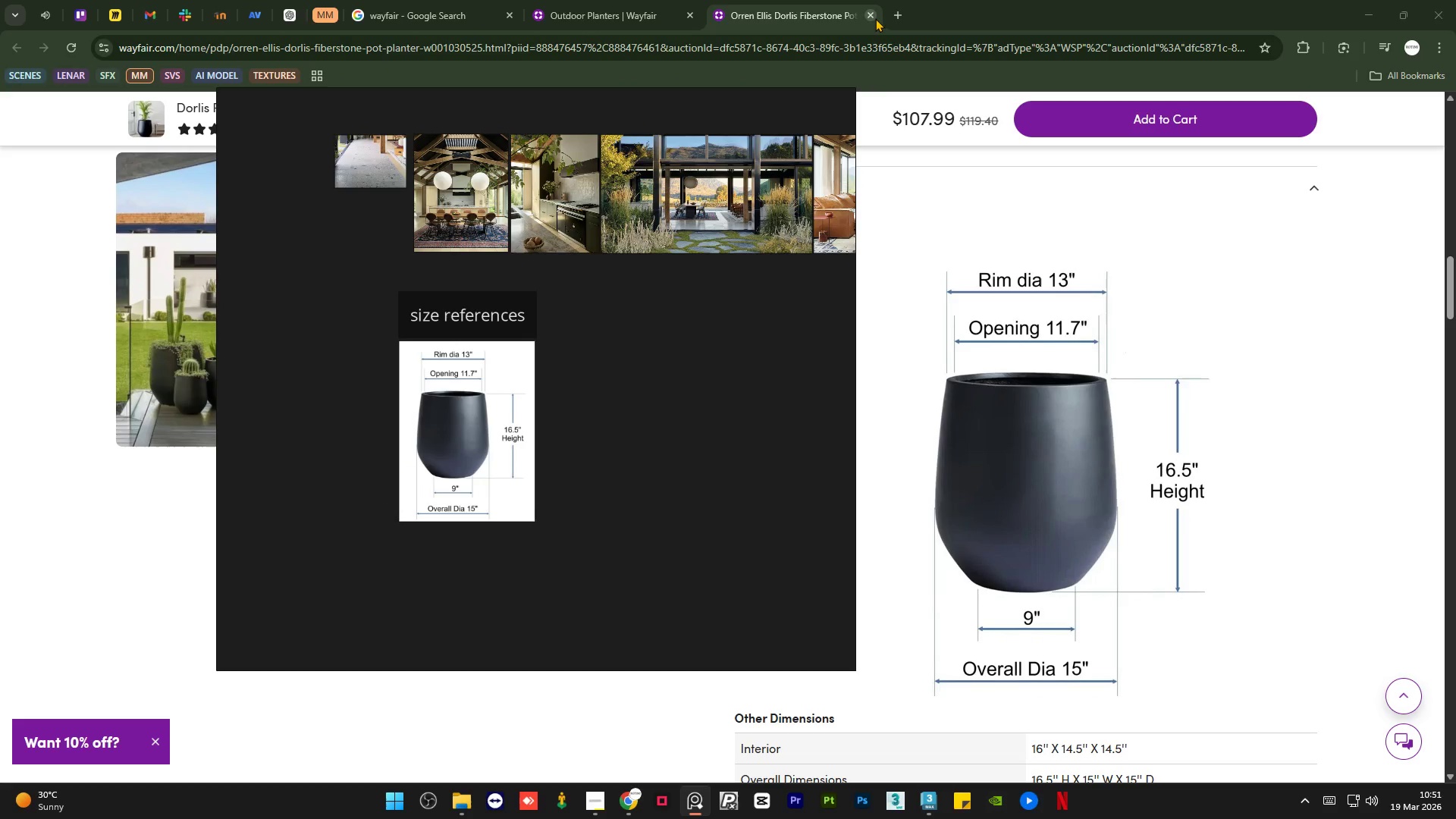 
left_click([865, 12])
 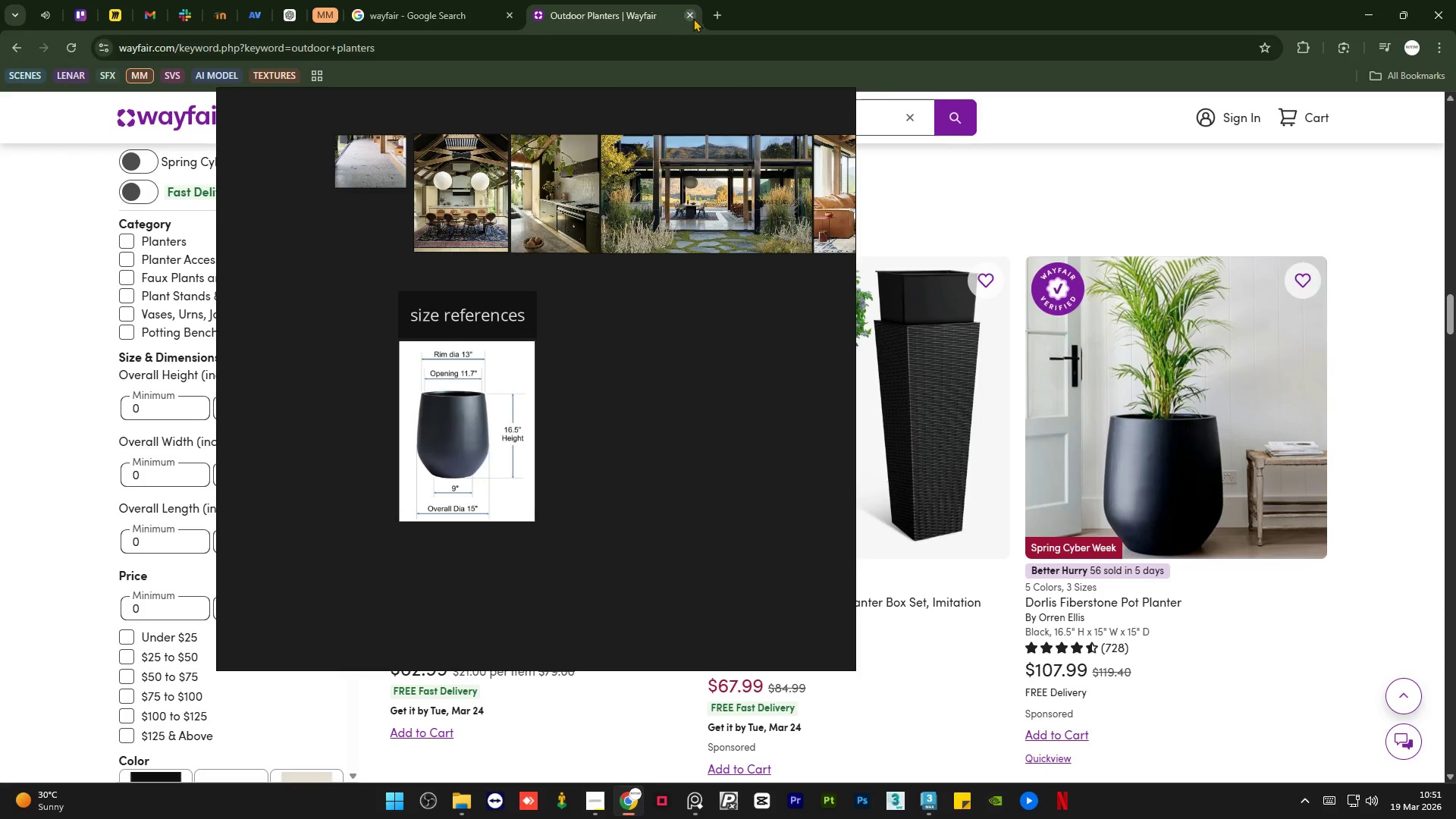 
left_click([693, 18])
 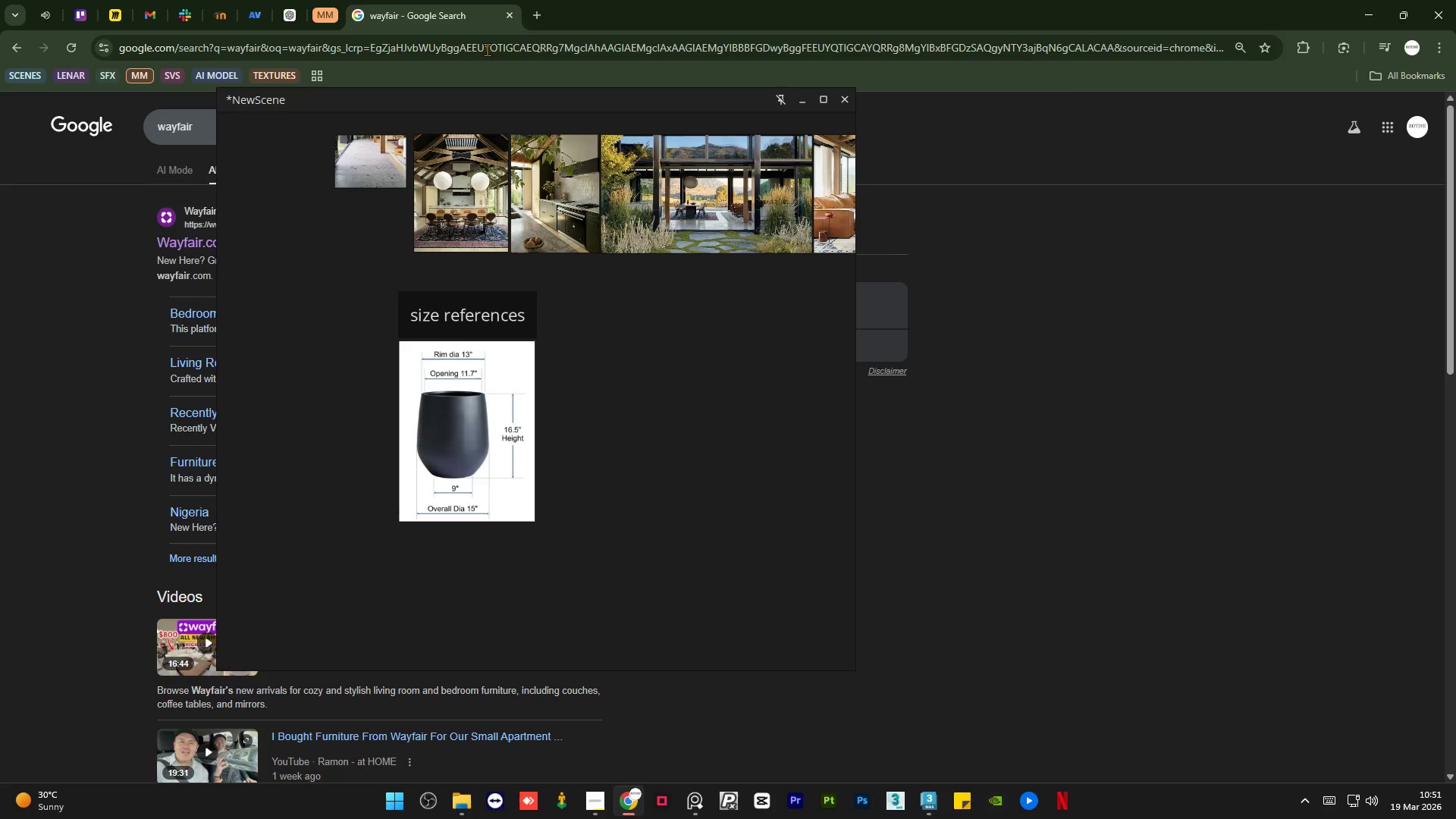 
left_click([509, 12])
 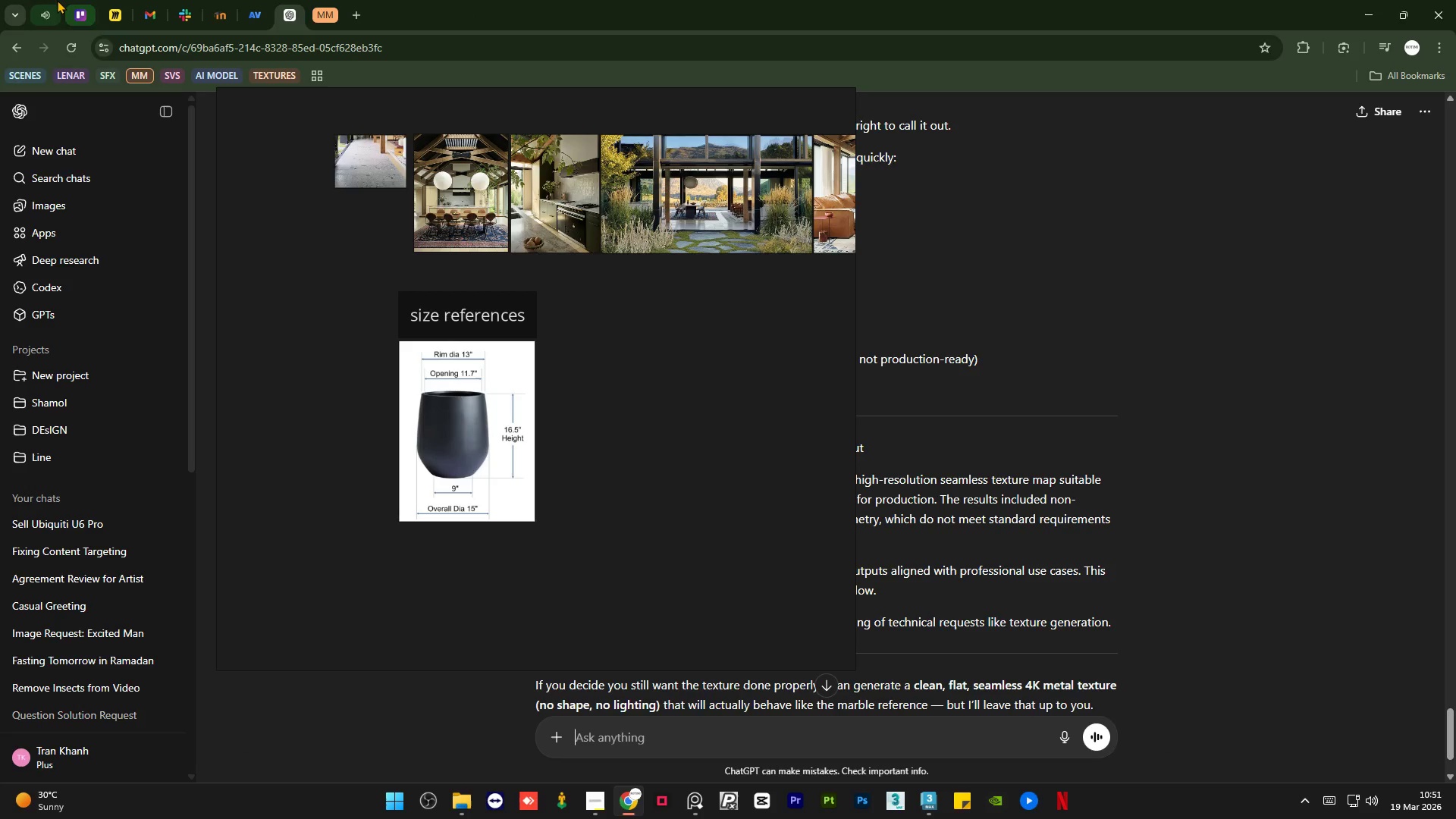 
left_click([50, 0])
 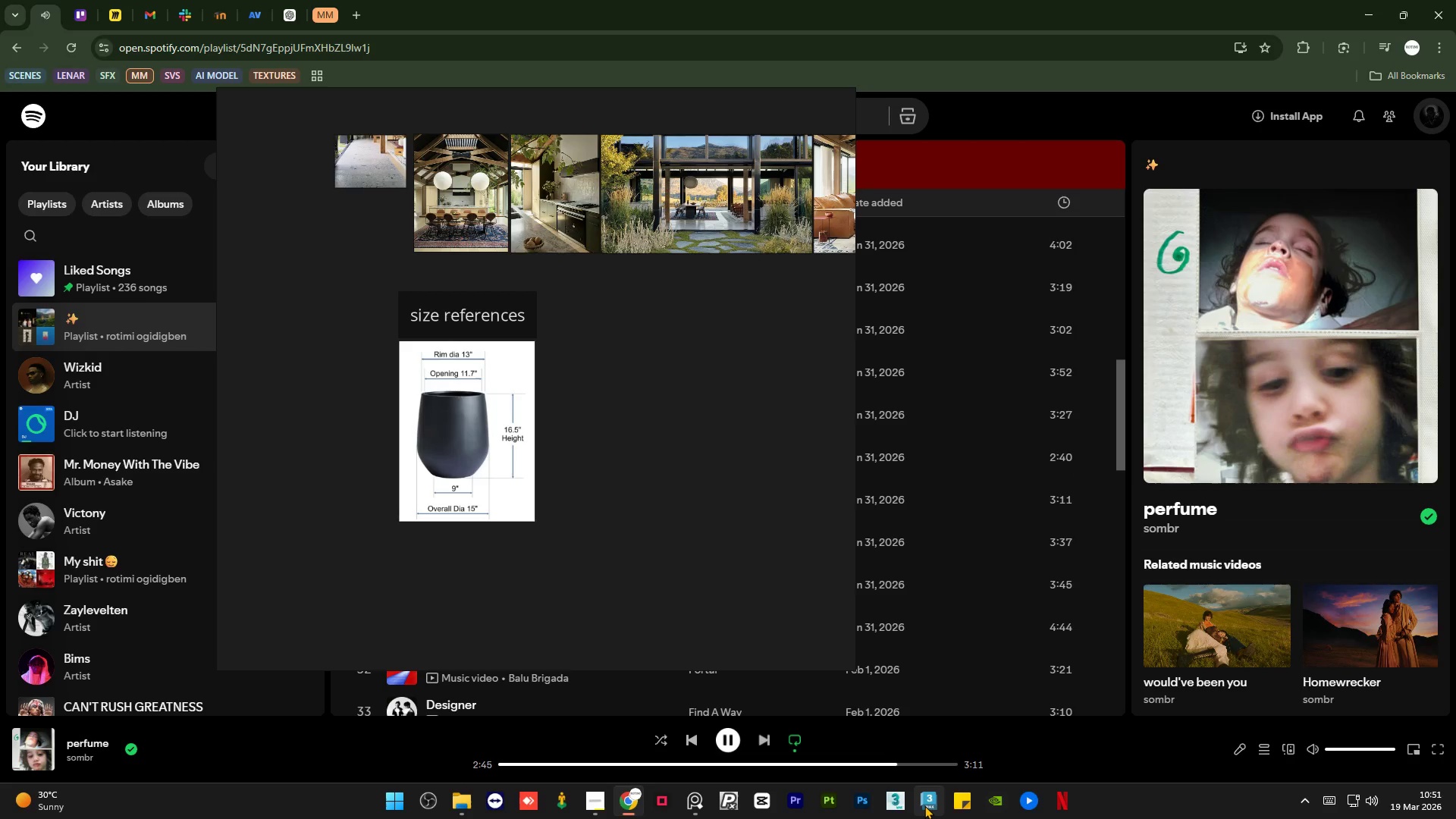 
left_click([924, 805])
 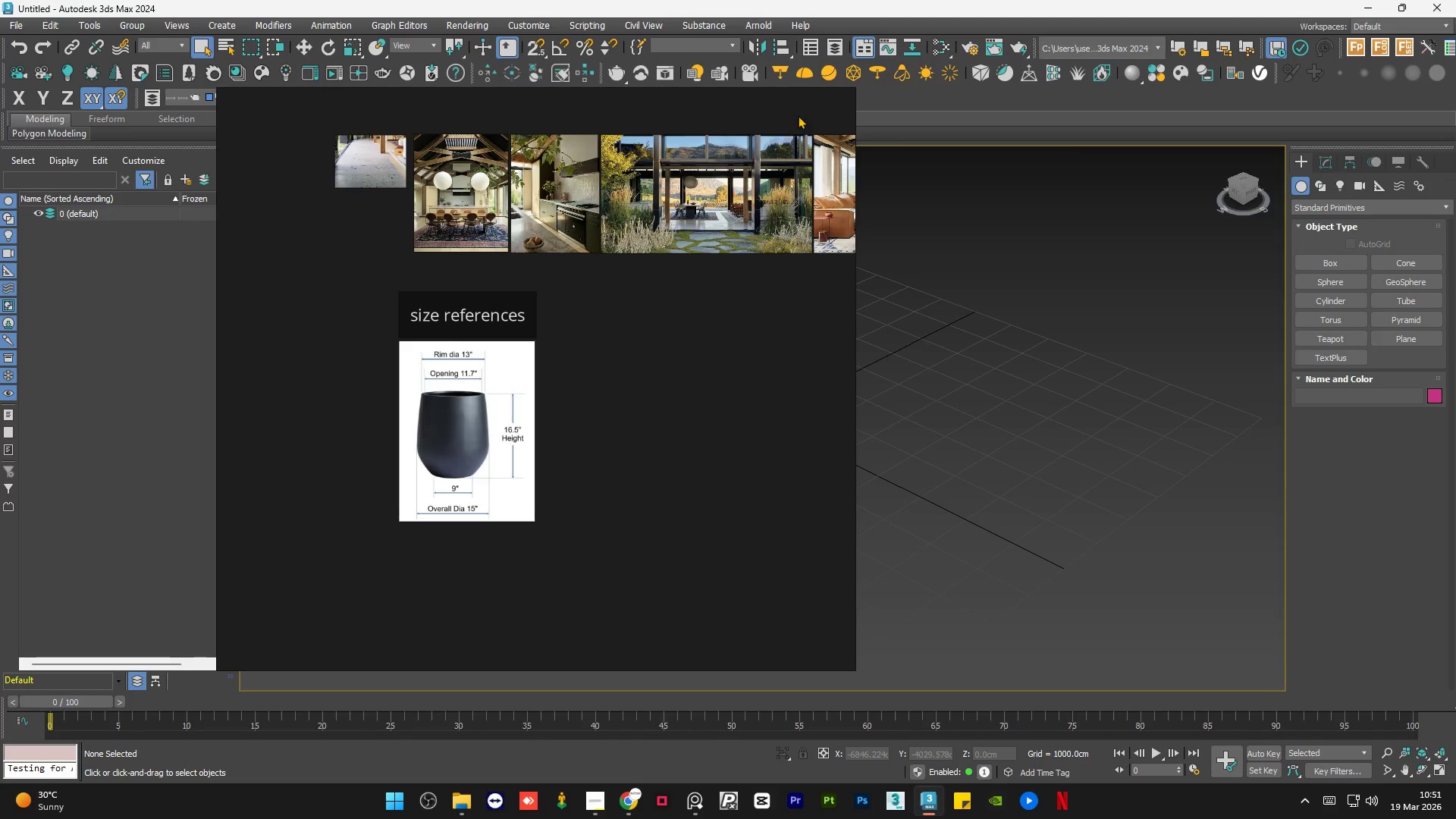 
left_click([805, 103])
 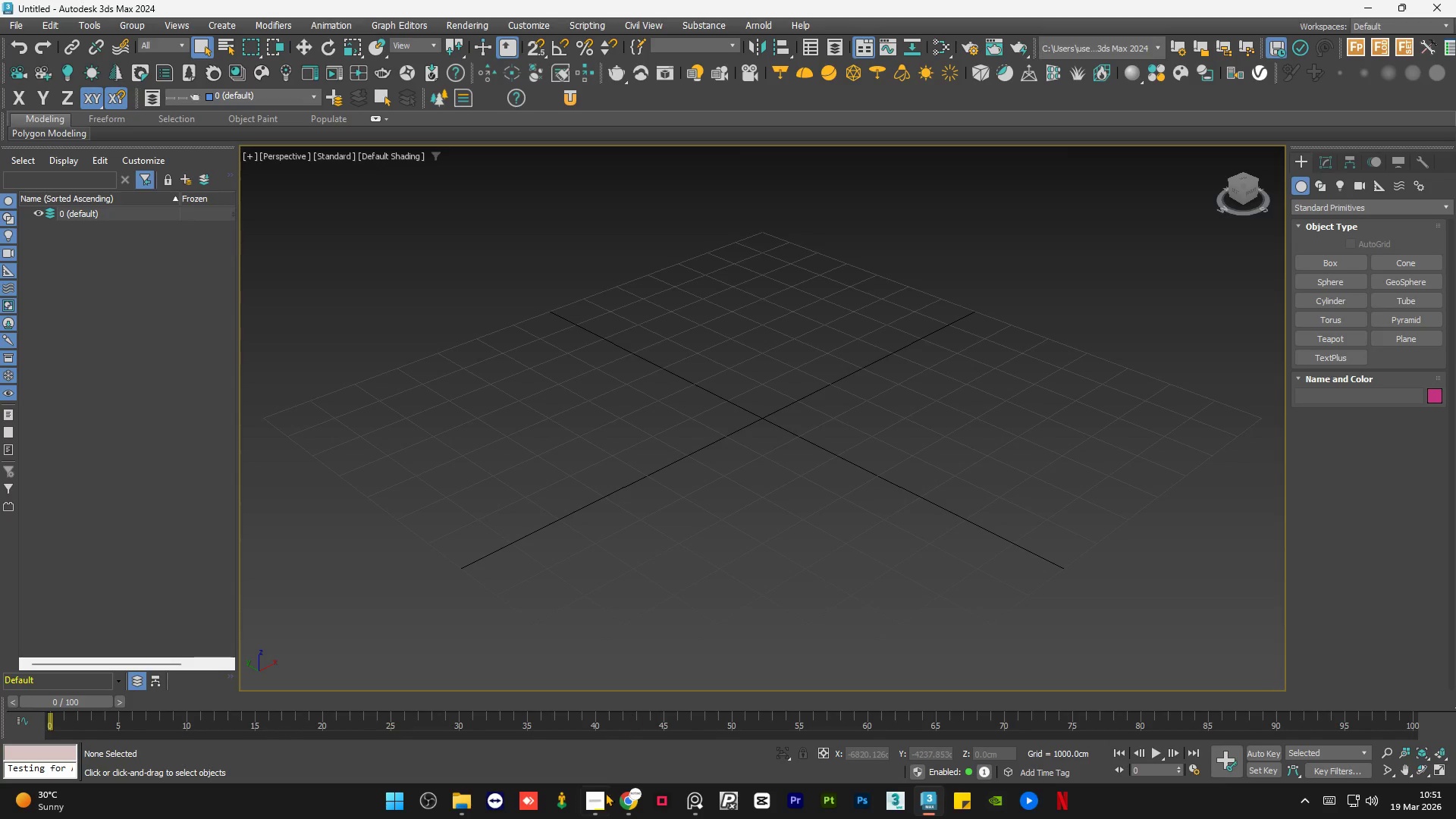 
left_click([599, 805])